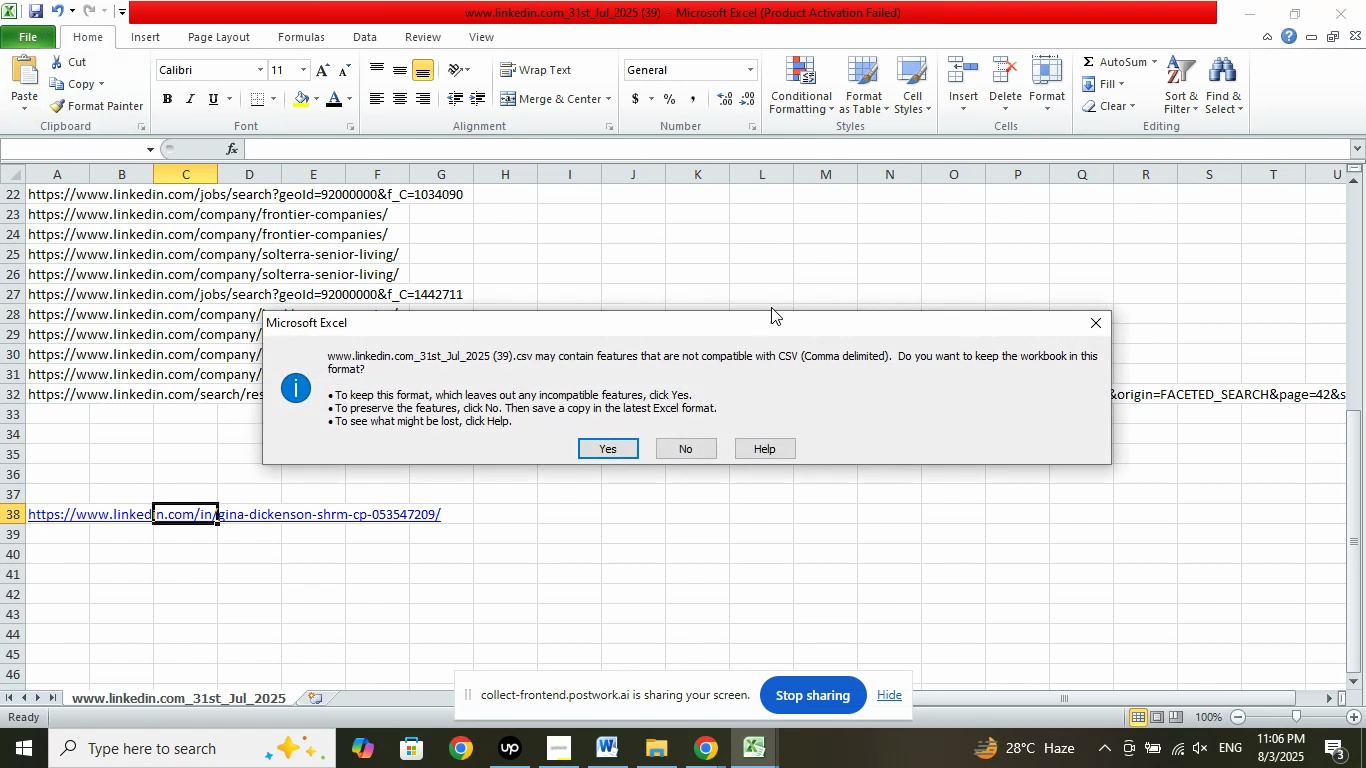 
left_click([742, 272])
 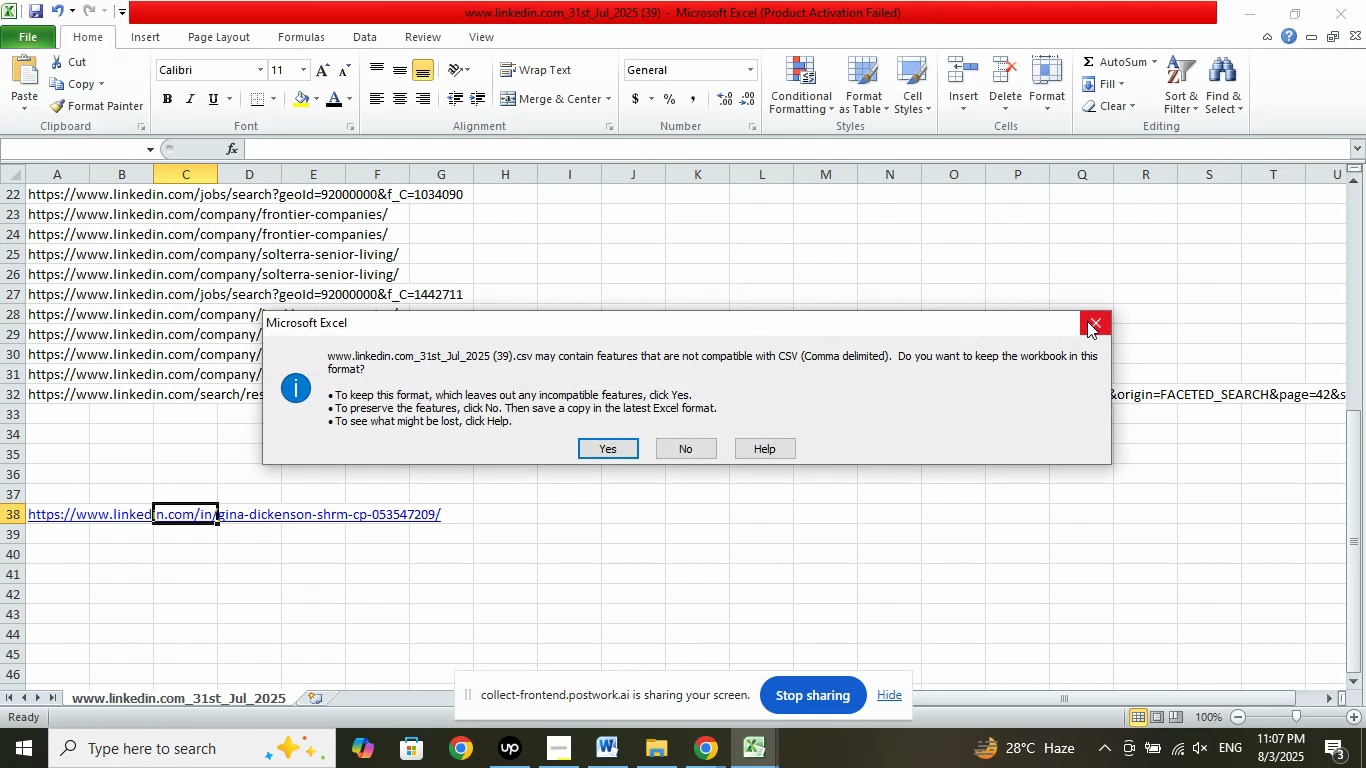 
left_click([1092, 324])
 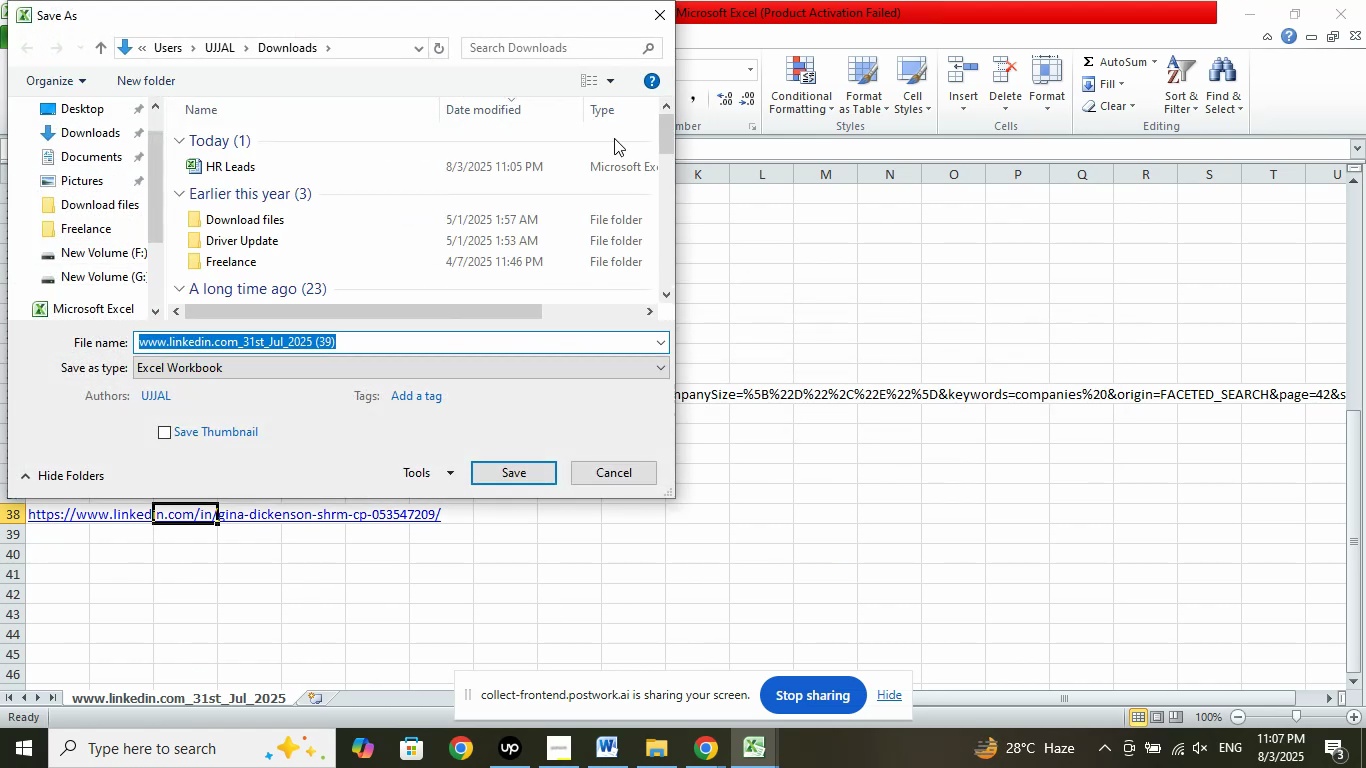 
left_click([664, 20])
 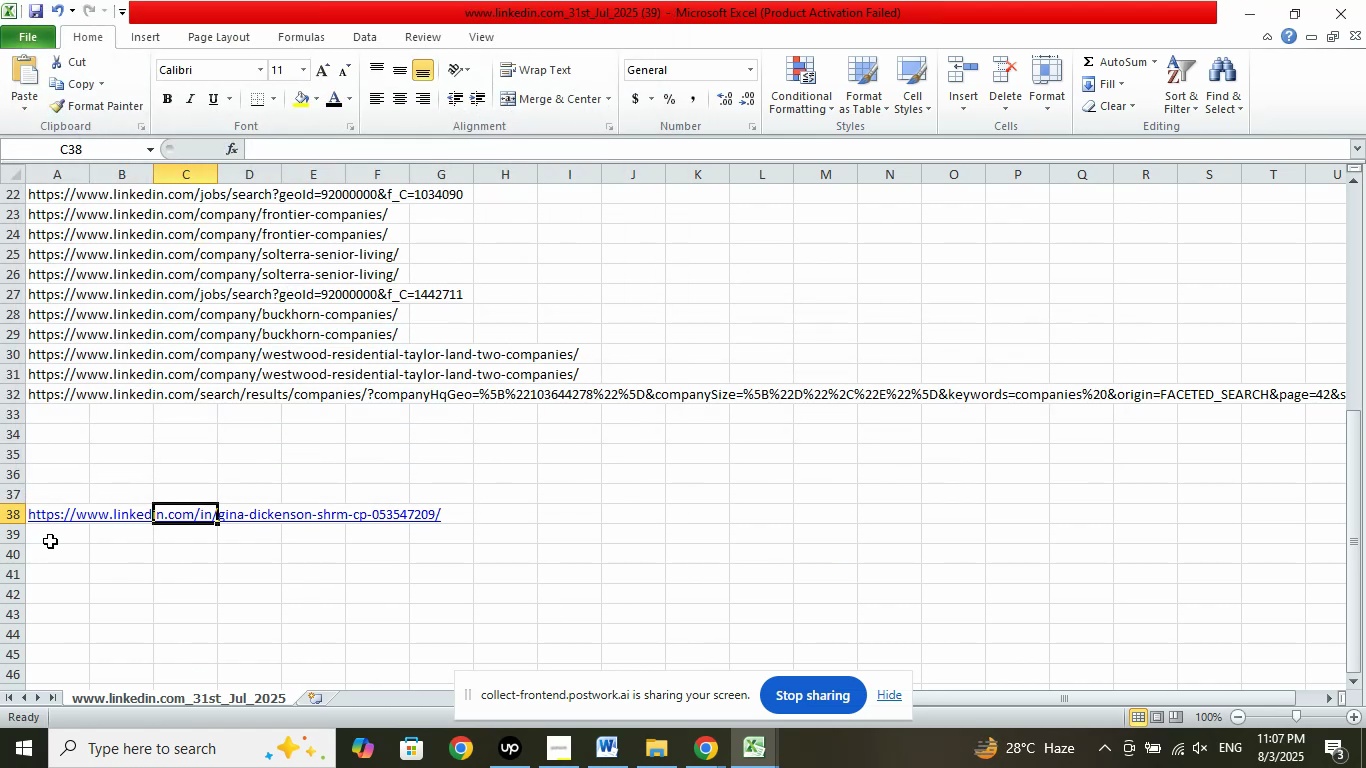 
left_click([51, 535])
 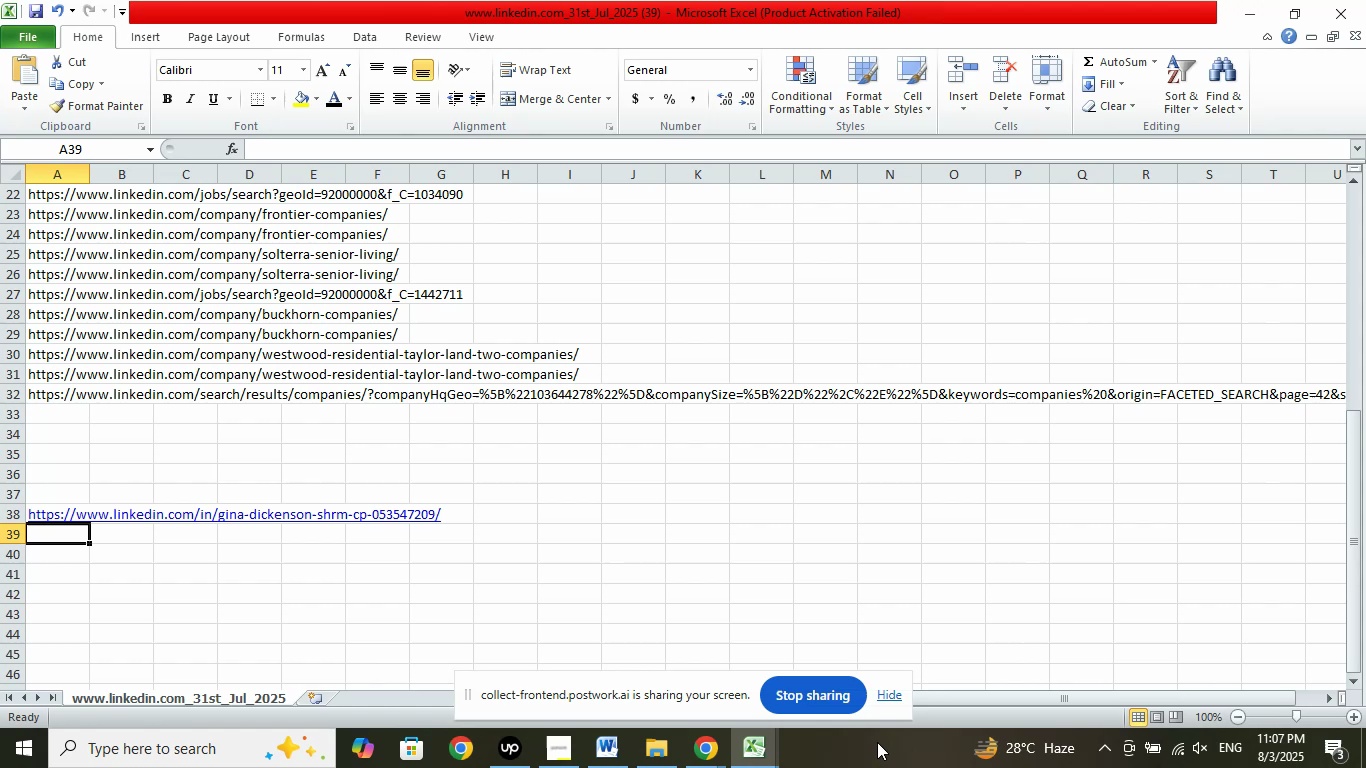 
left_click([748, 749])
 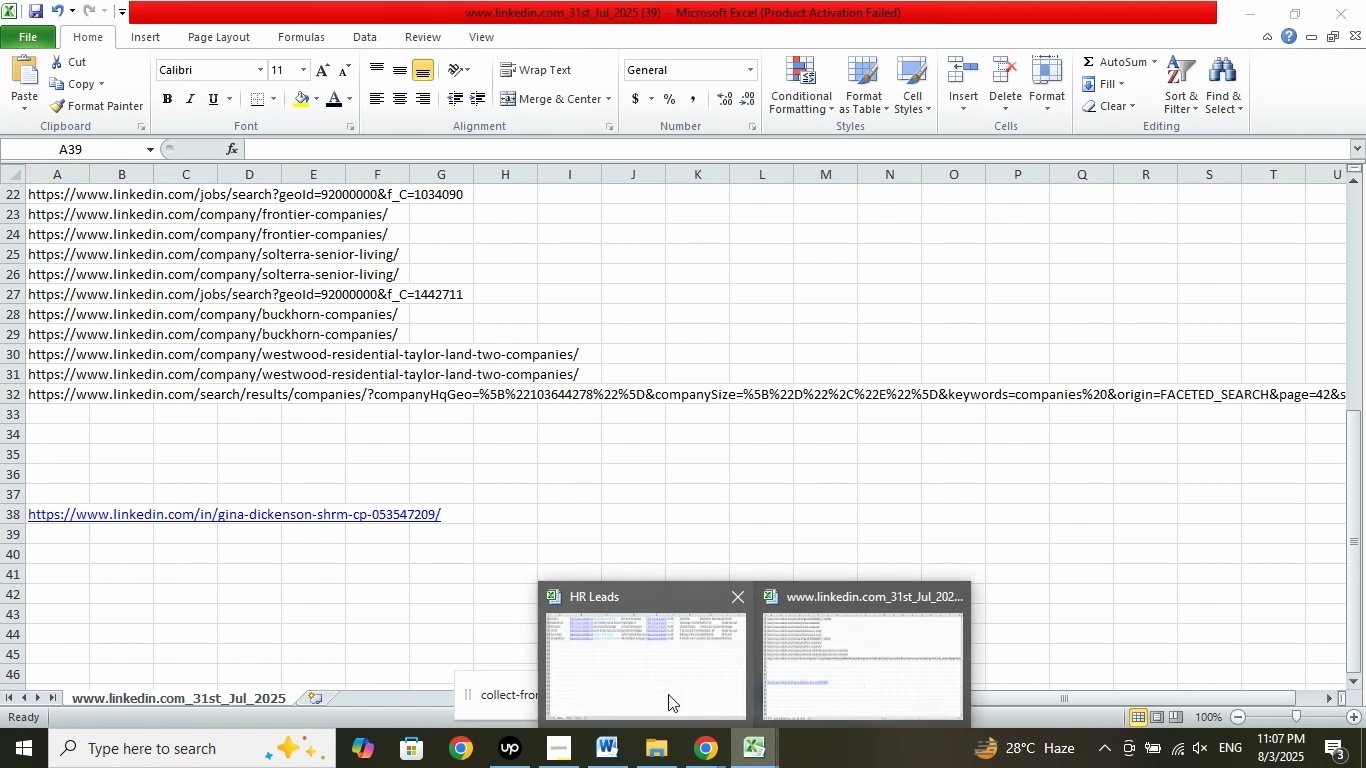 
left_click([664, 673])
 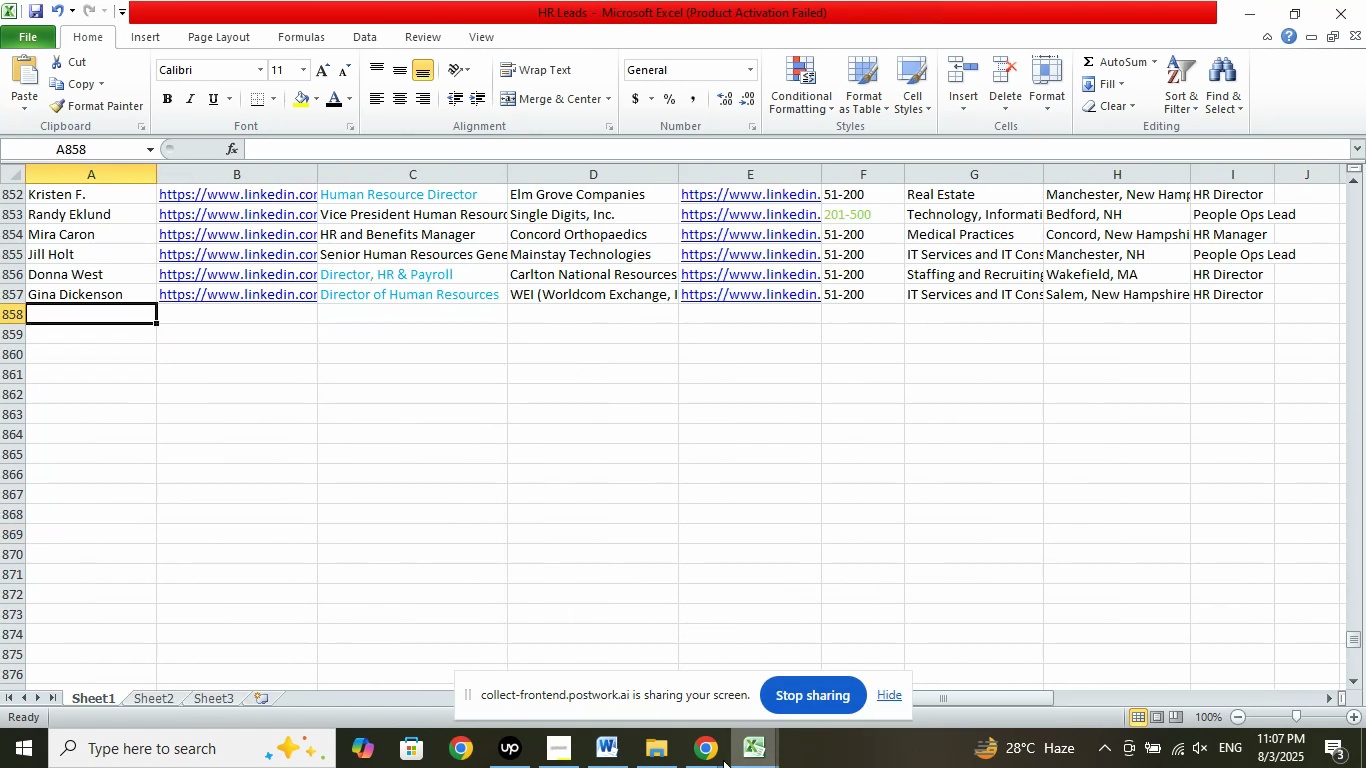 
left_click([711, 757])
 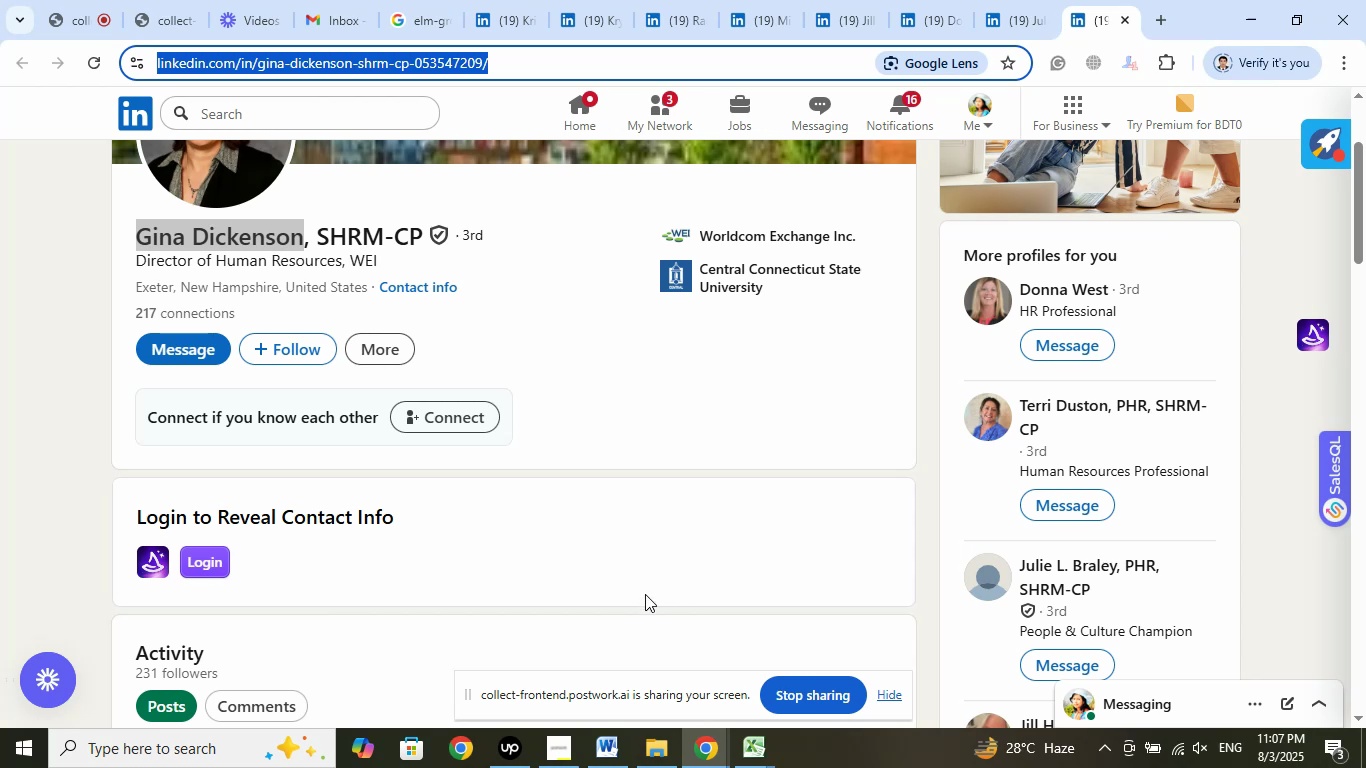 
wait(17.71)
 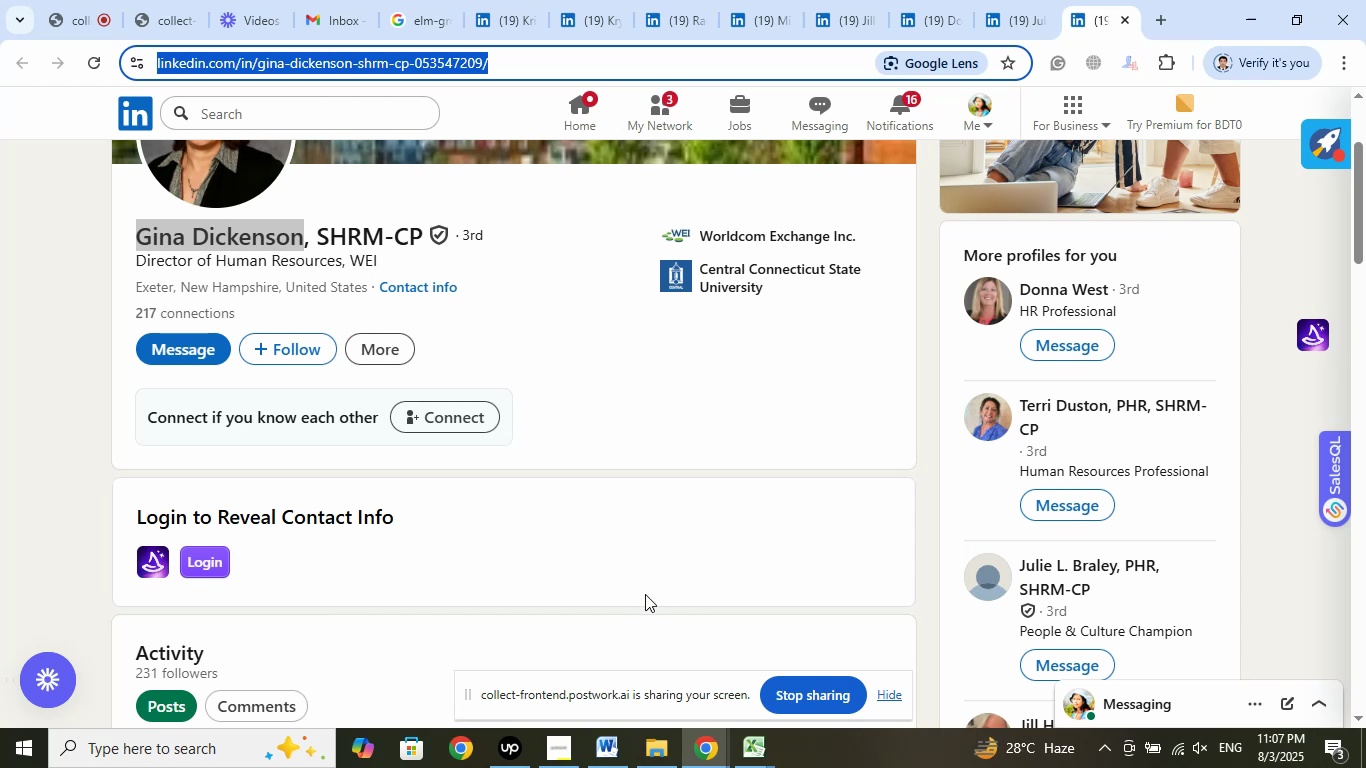 
left_click([1129, 21])
 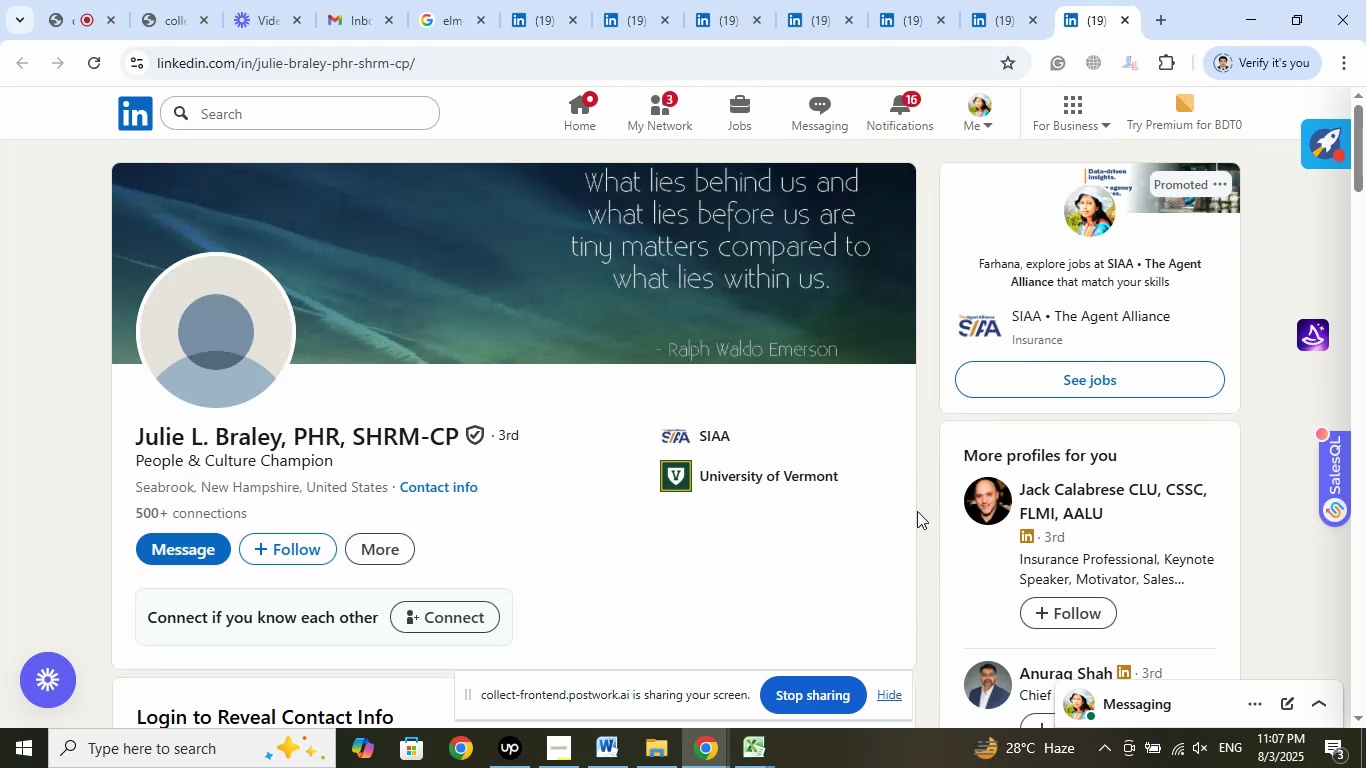 
left_click([1017, 19])
 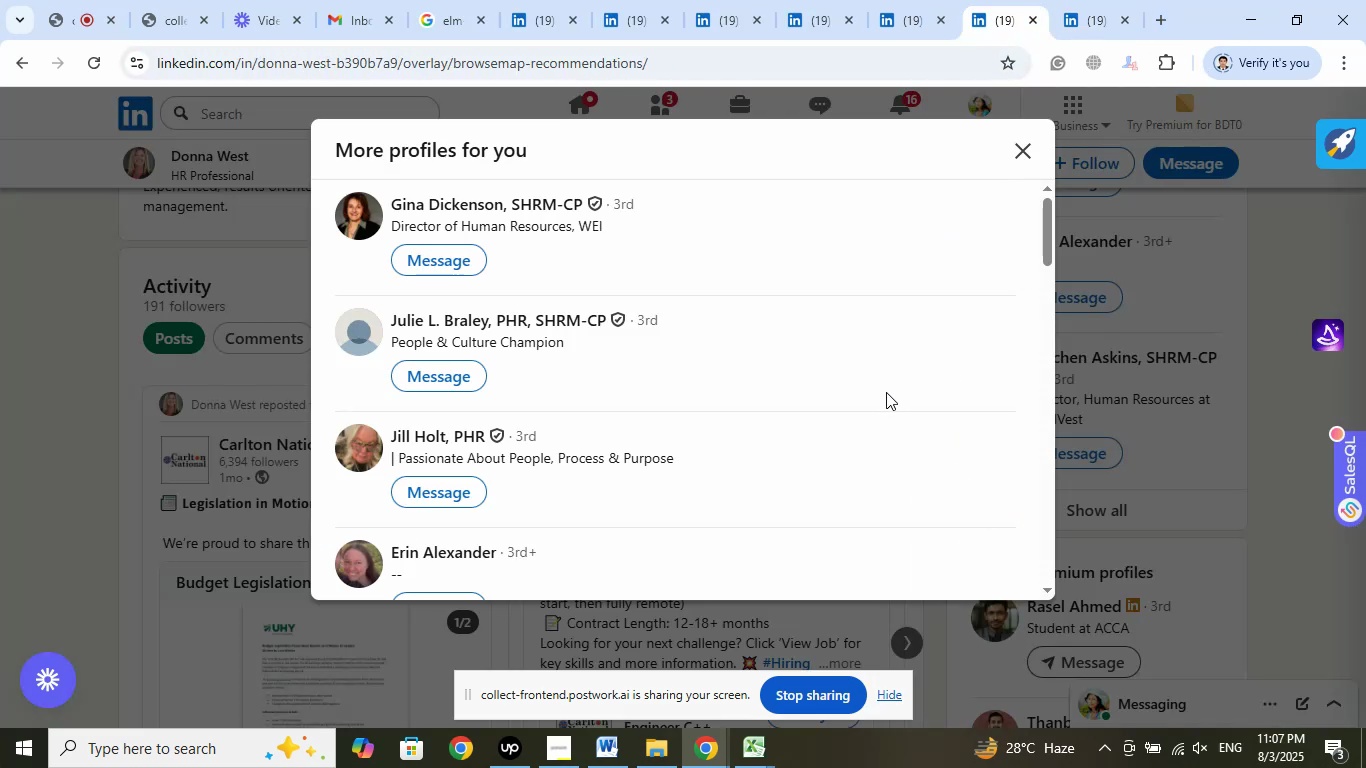 
wait(6.4)
 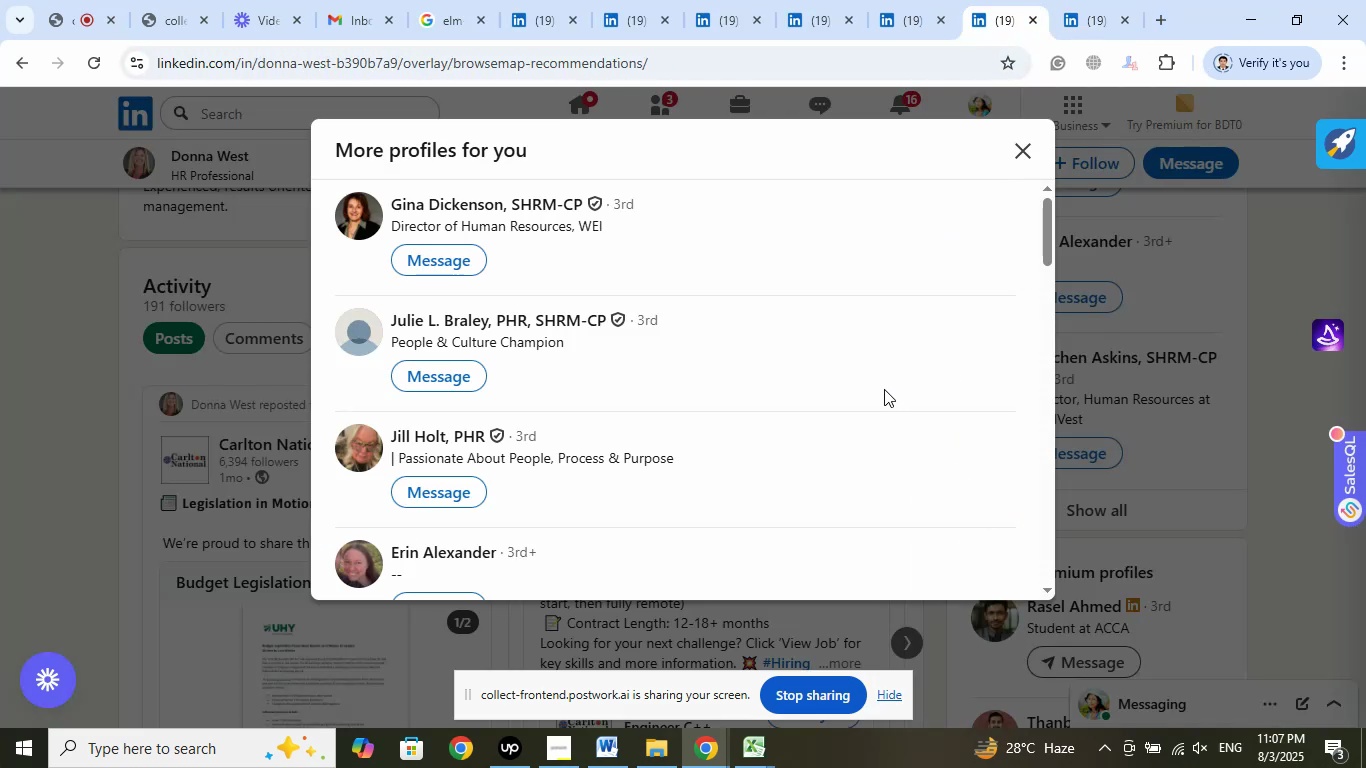 
left_click([602, 348])
 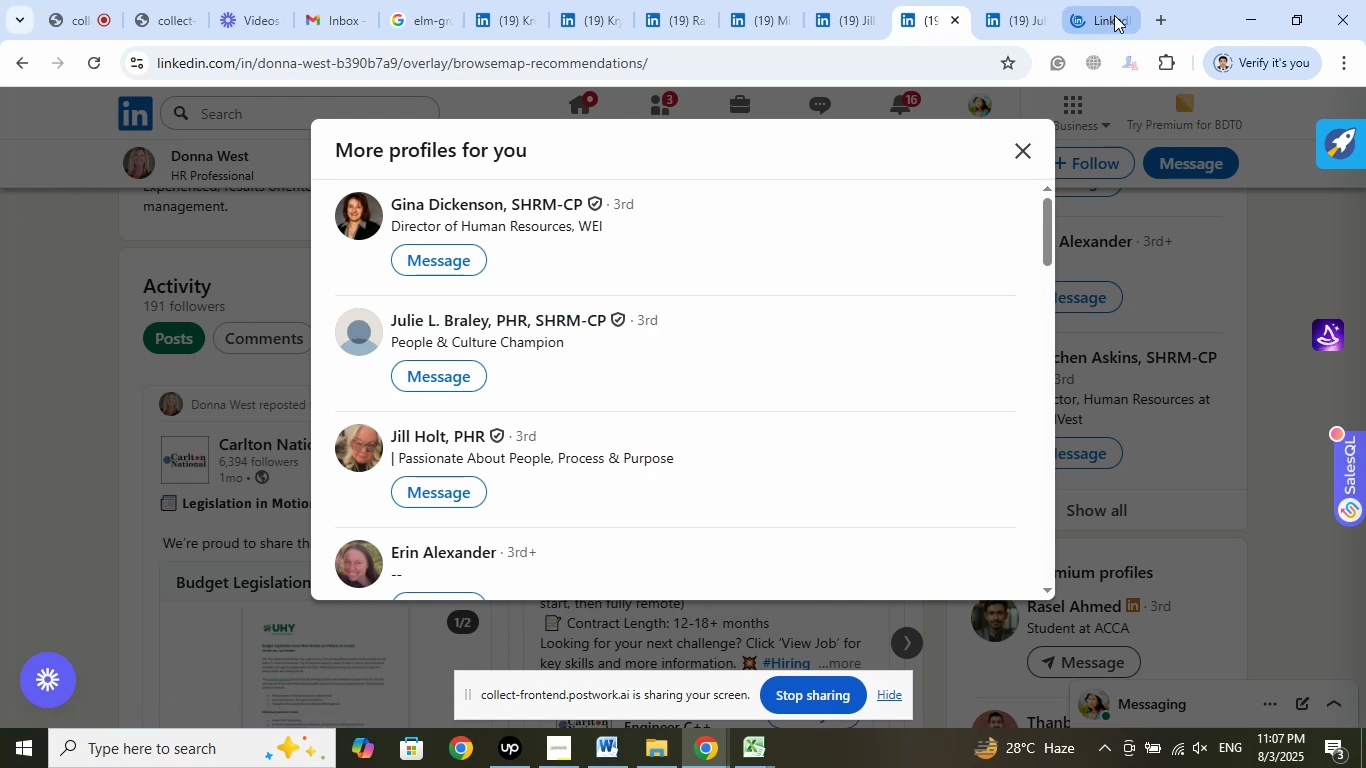 
left_click([1111, 17])
 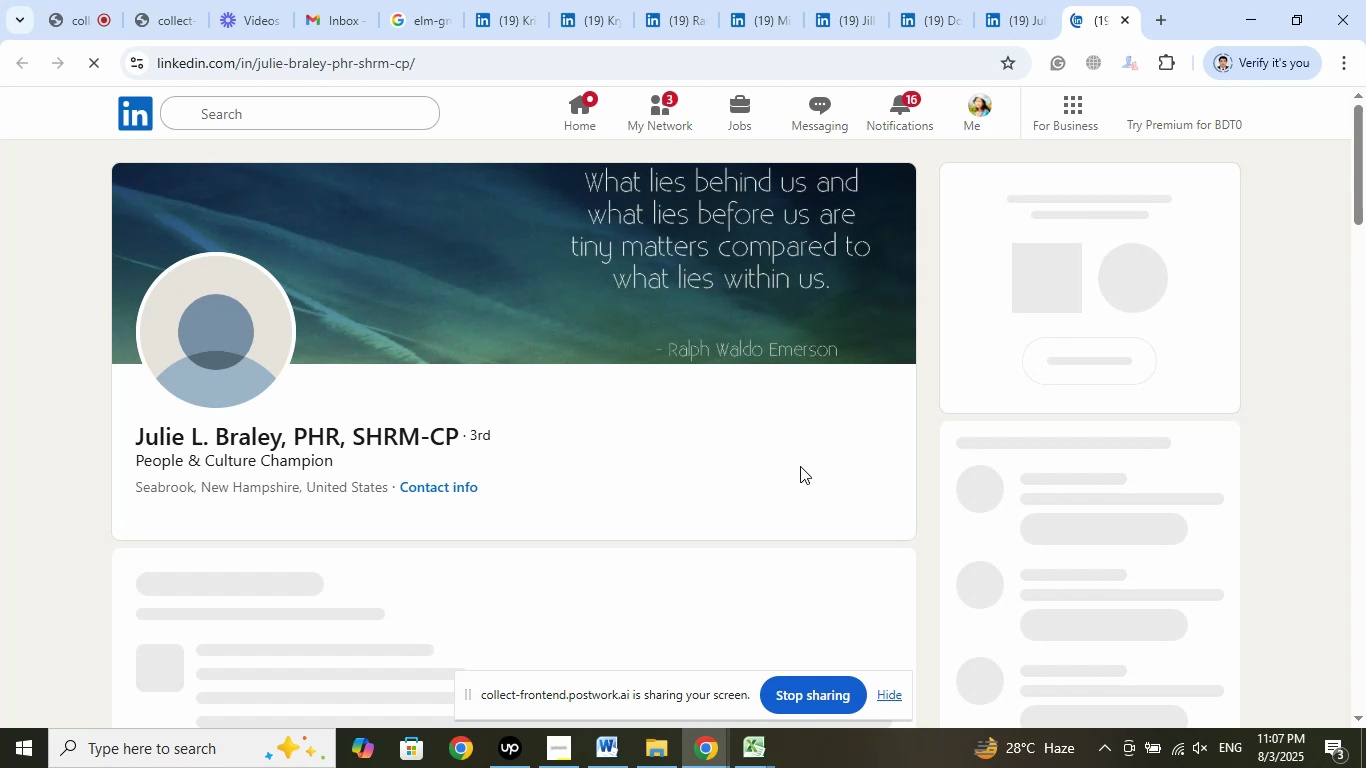 
wait(7.79)
 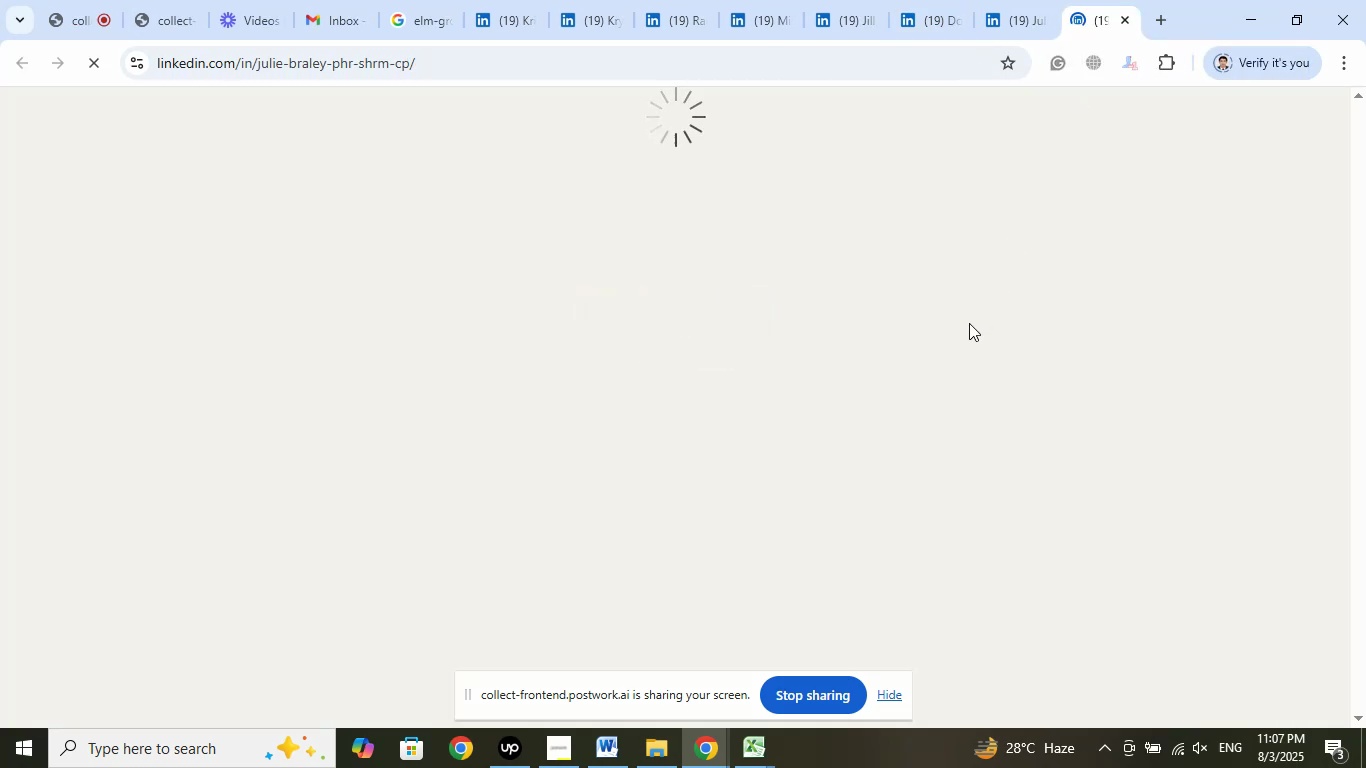 
mouse_move([1047, 41])
 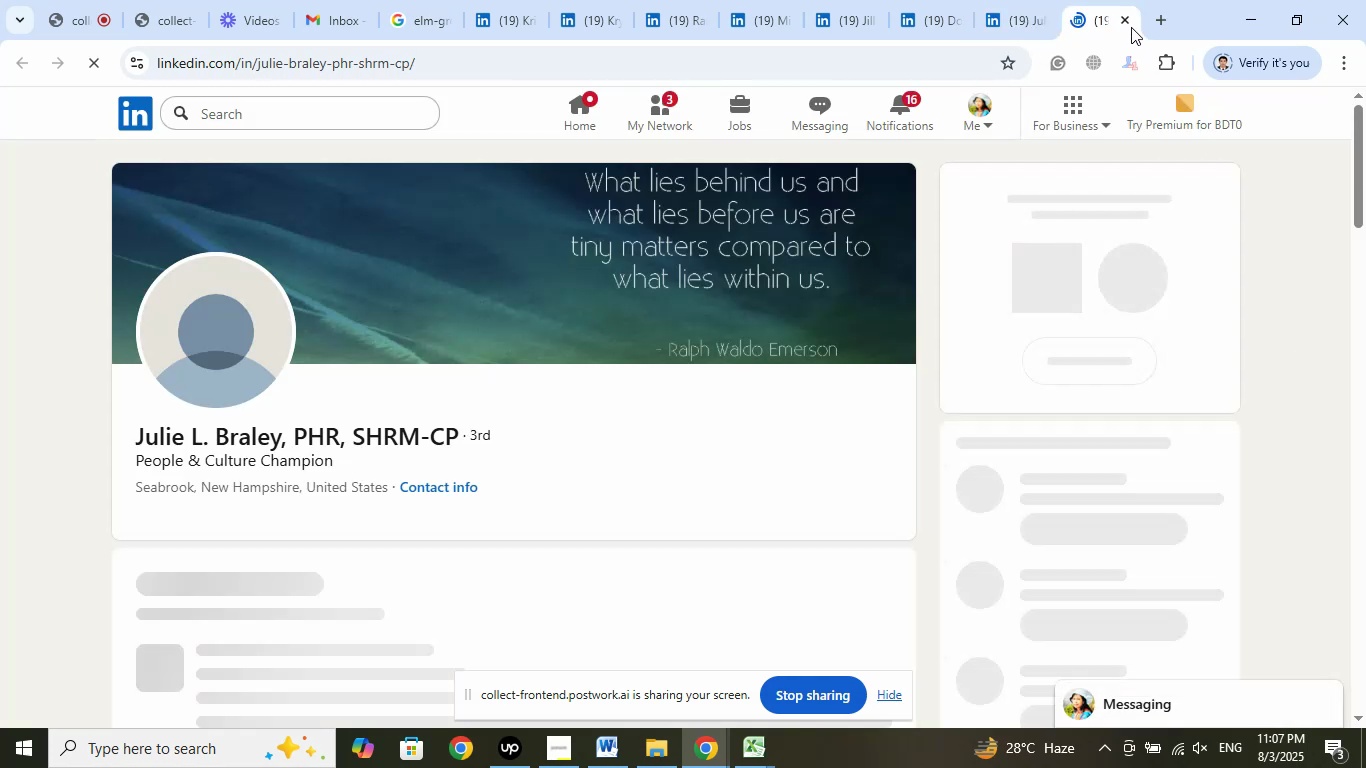 
left_click([1125, 18])
 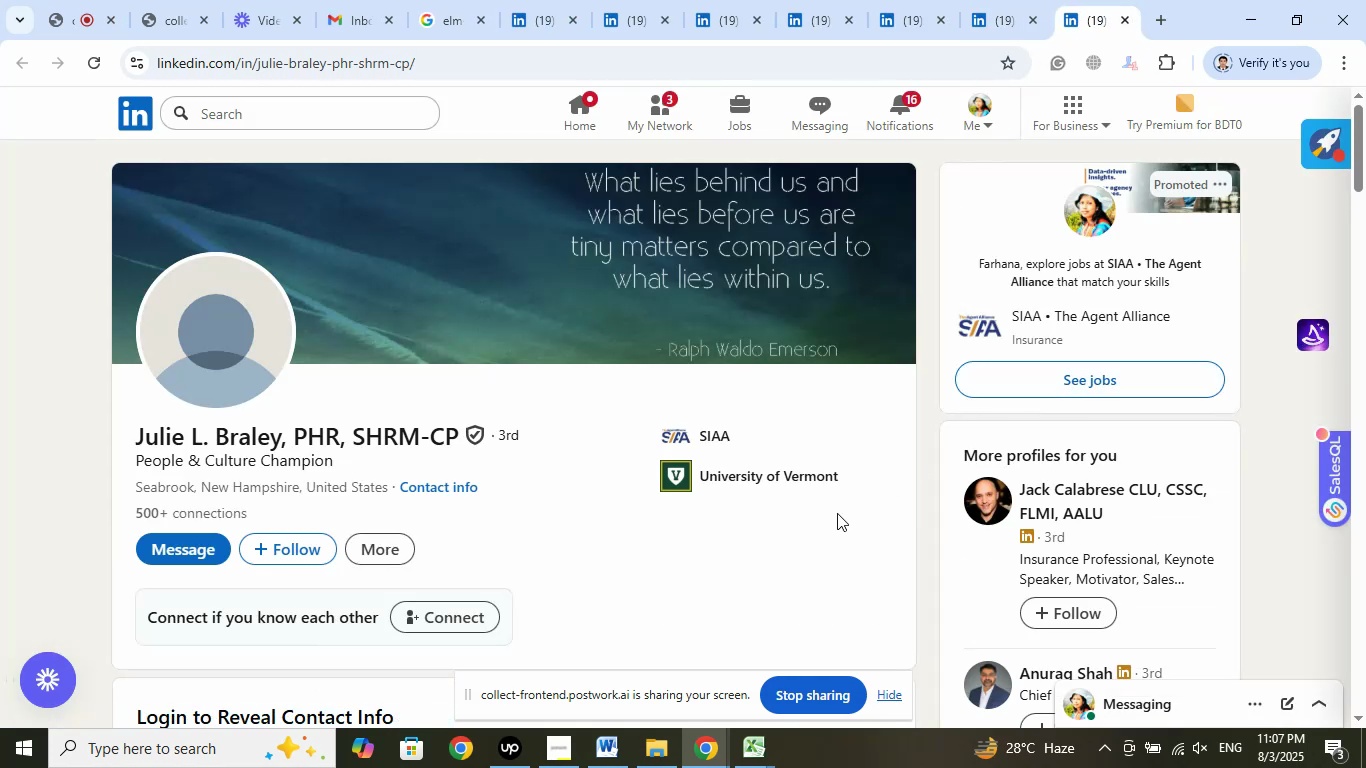 
left_click([724, 435])
 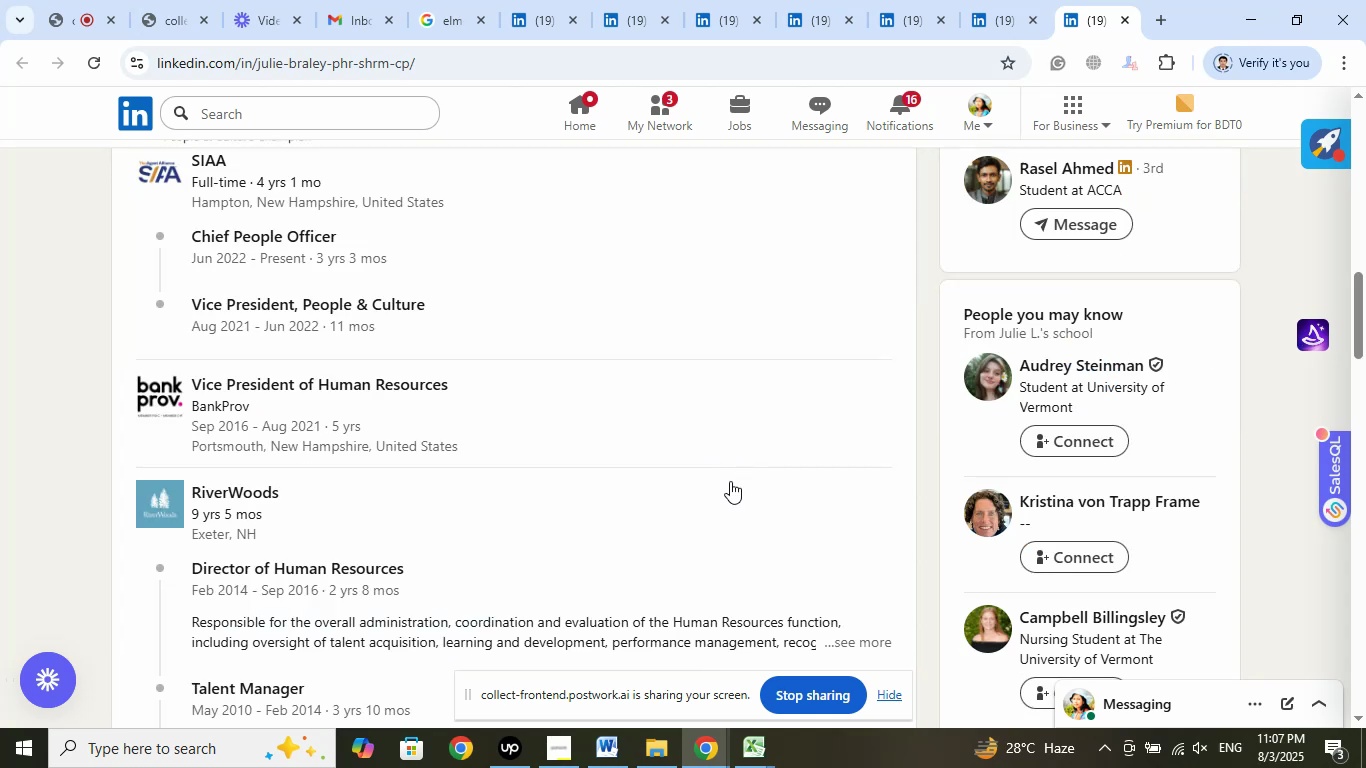 
scroll: coordinate [728, 481], scroll_direction: up, amount: 2.0
 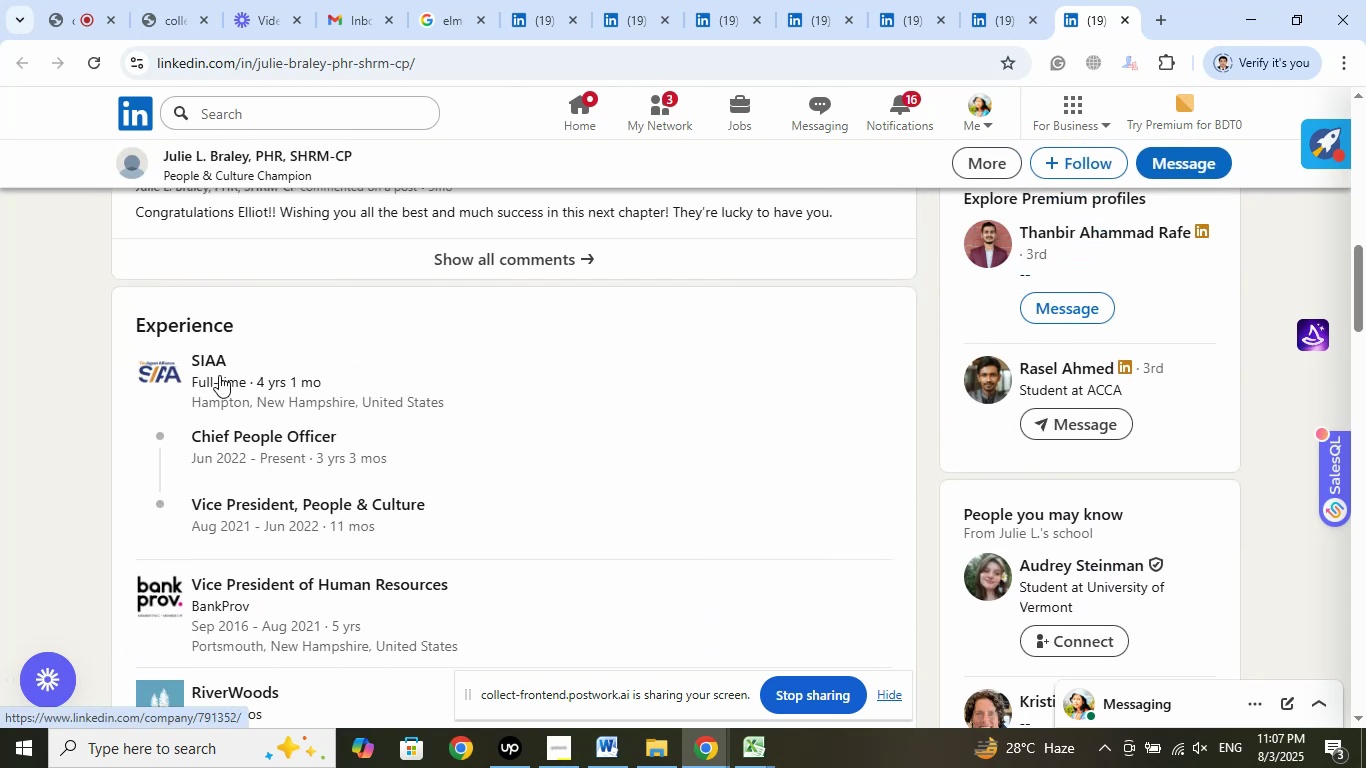 
right_click([219, 372])
 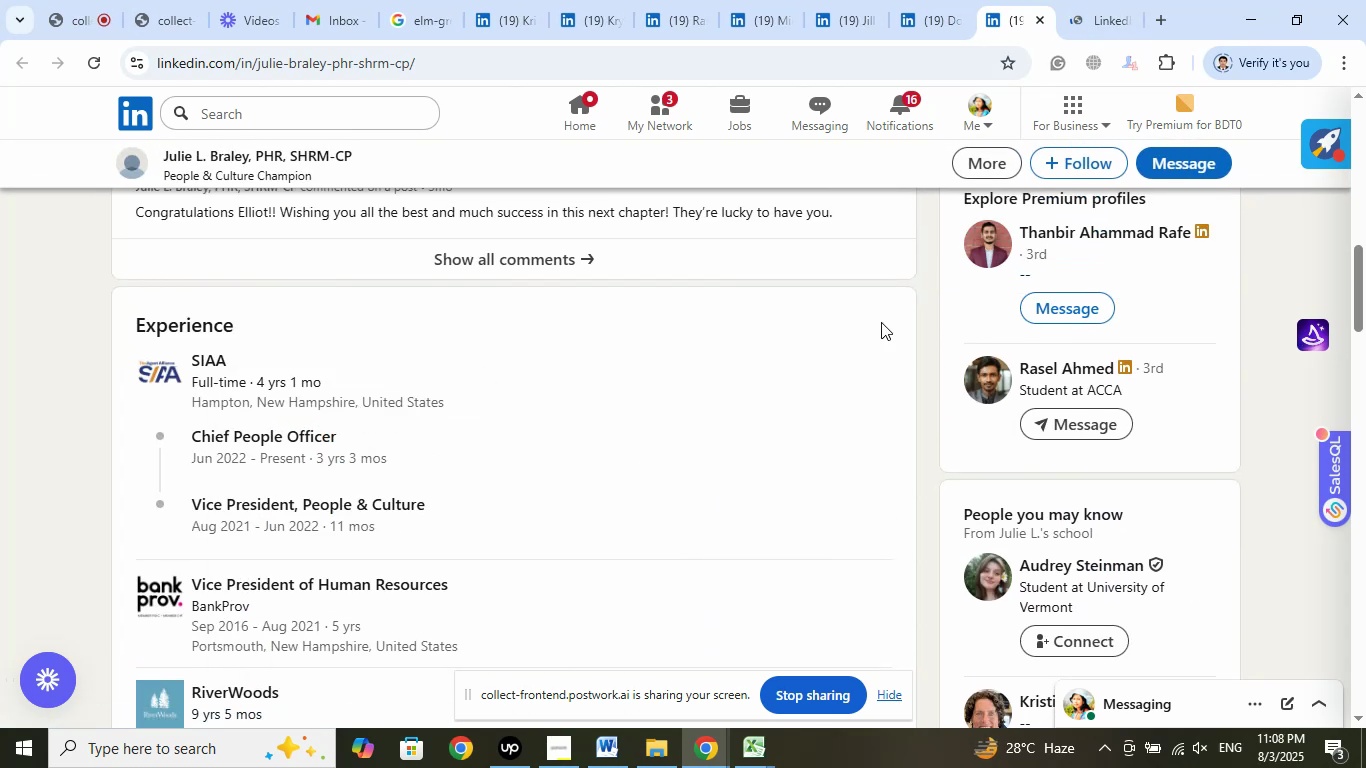 
left_click([1086, 13])
 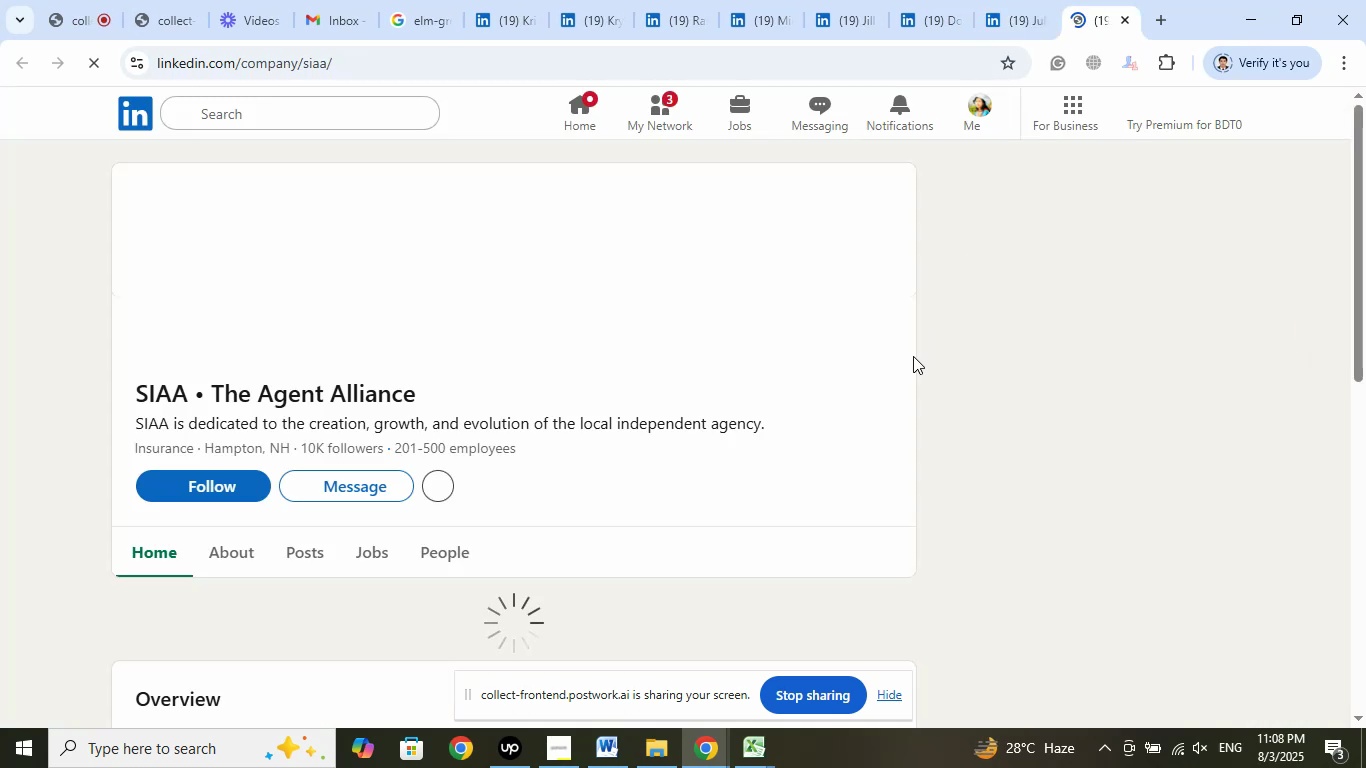 
wait(8.67)
 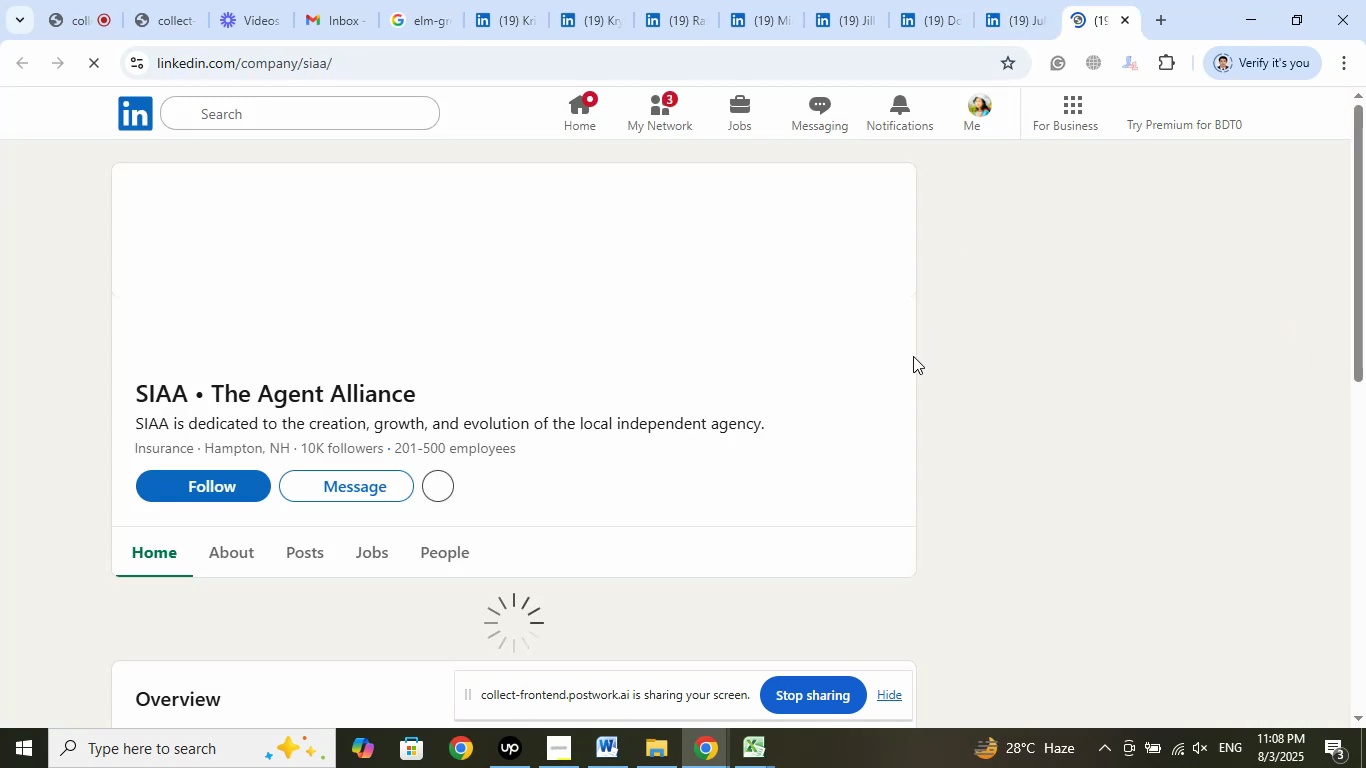 
left_click([220, 161])
 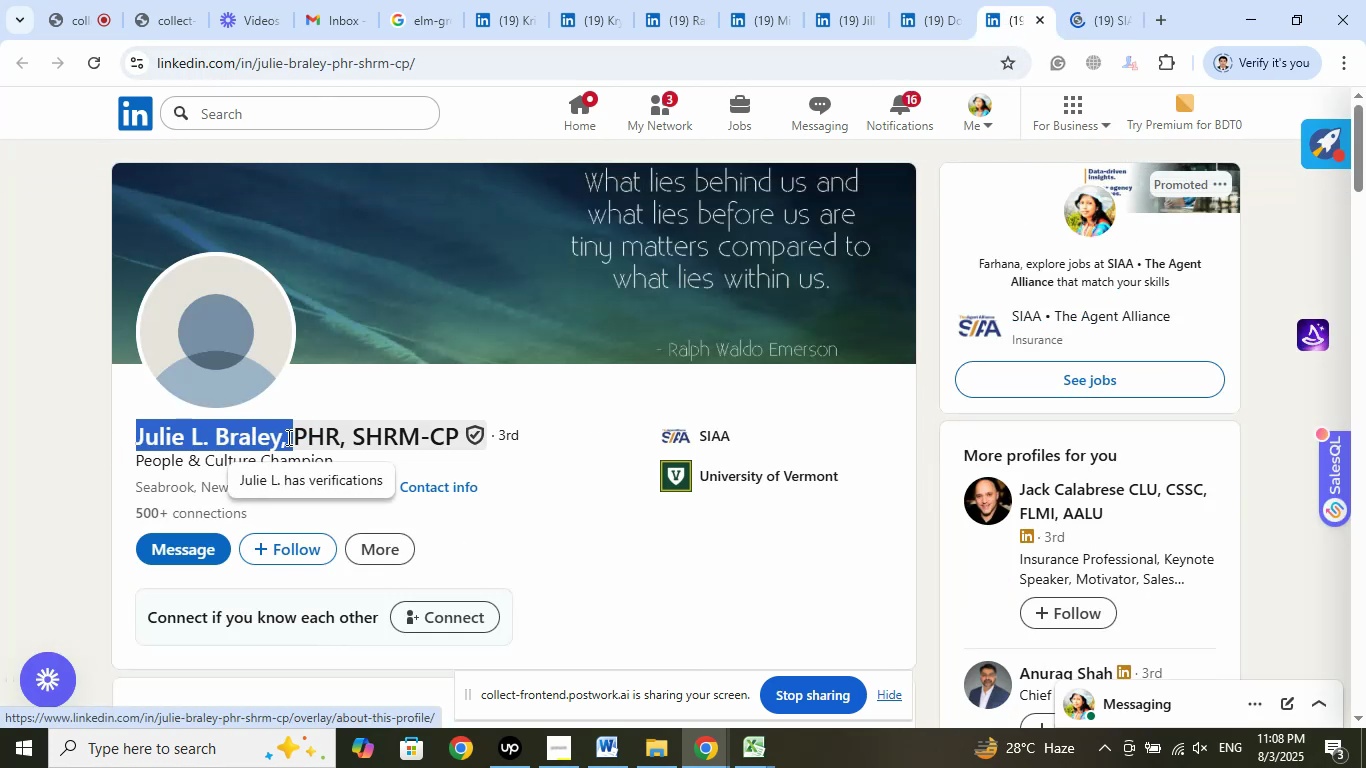 
right_click([237, 437])
 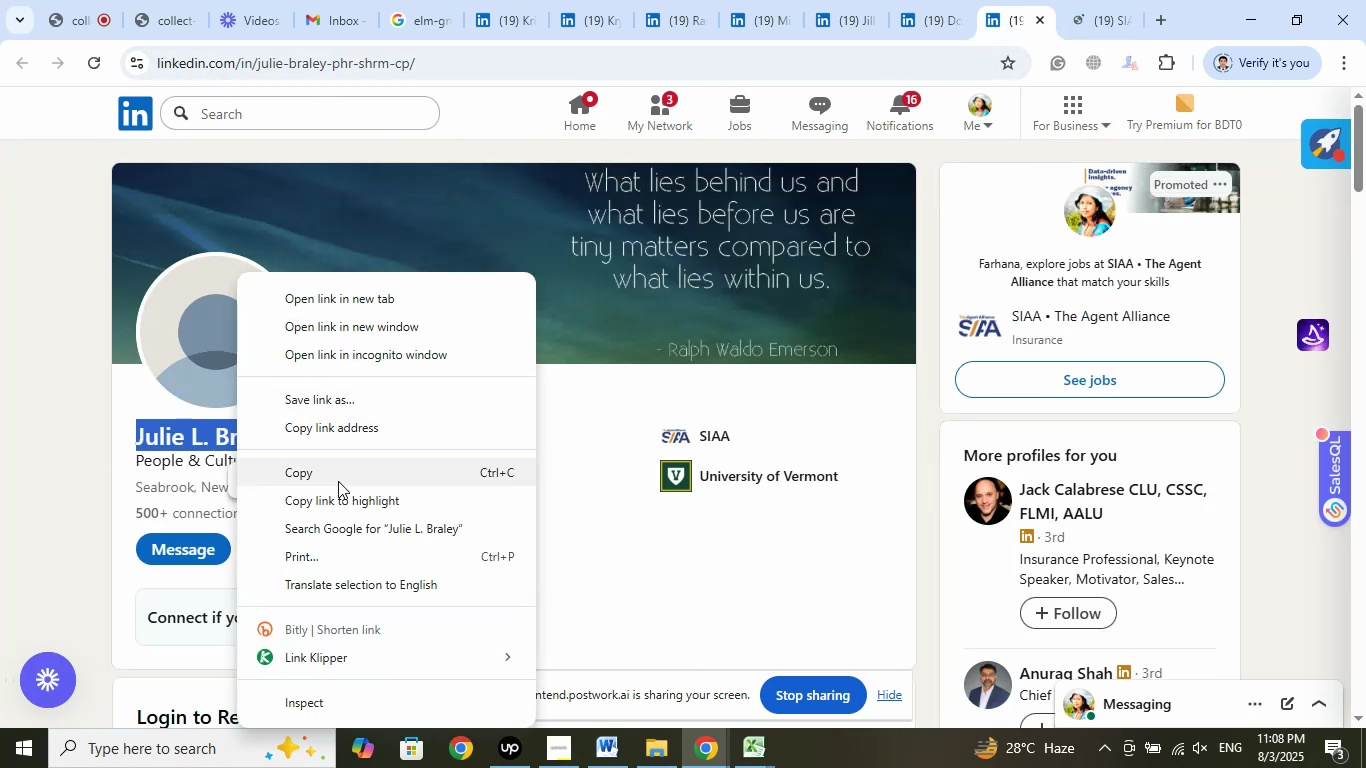 
left_click([331, 477])
 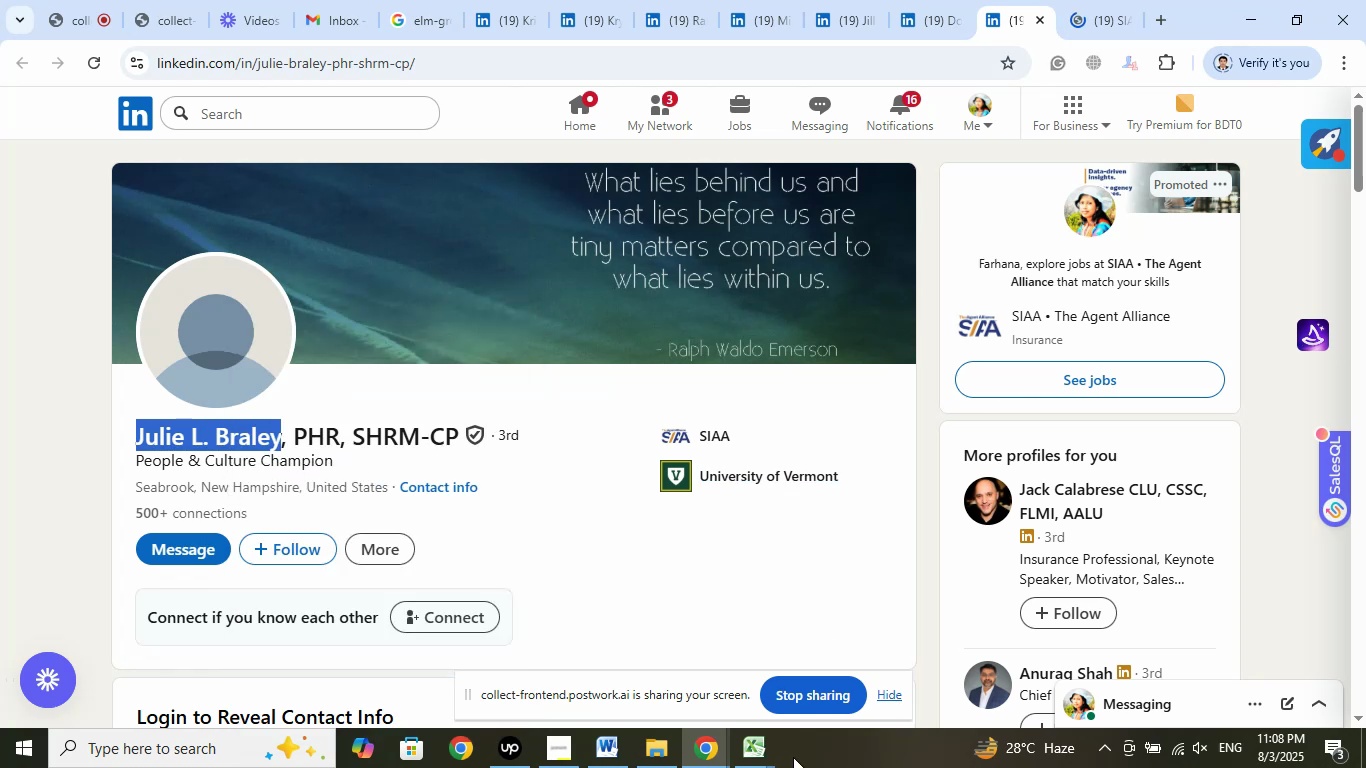 
left_click([746, 758])
 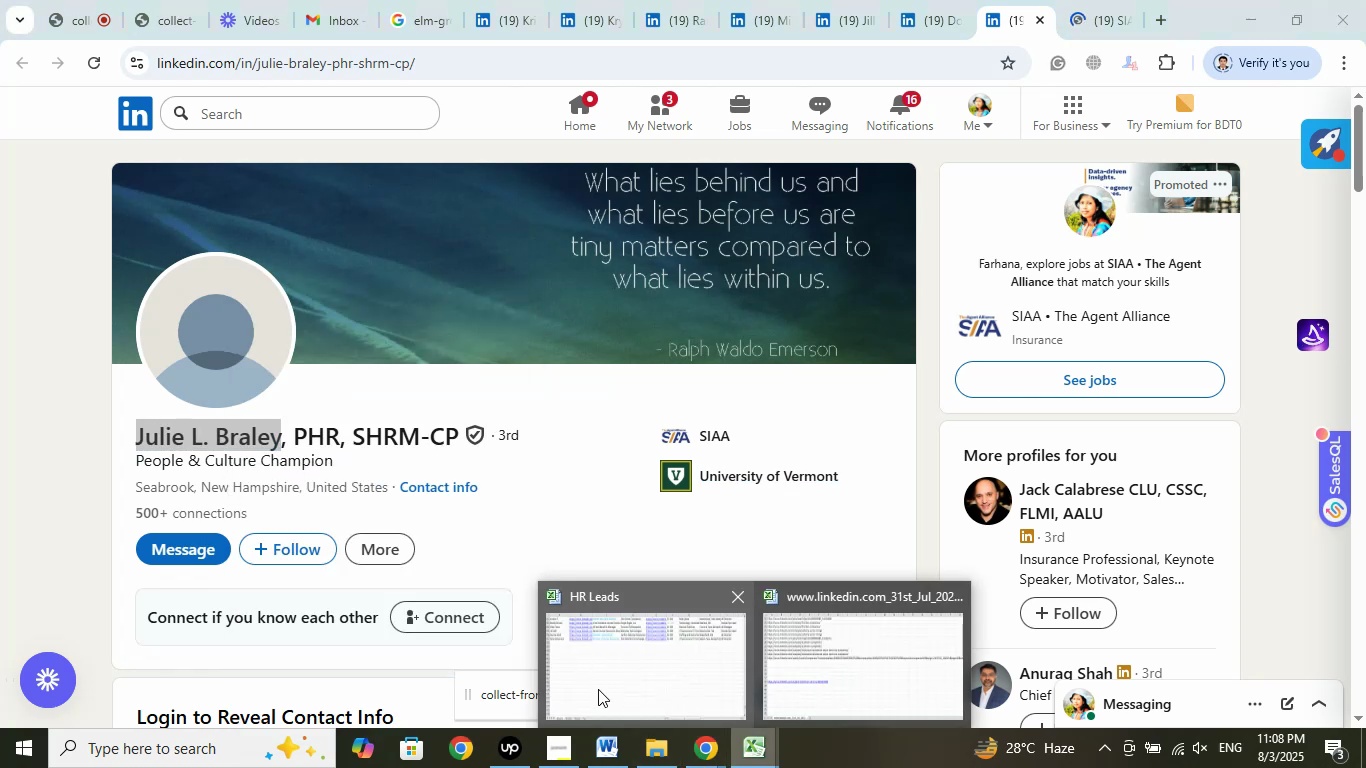 
left_click([598, 689])
 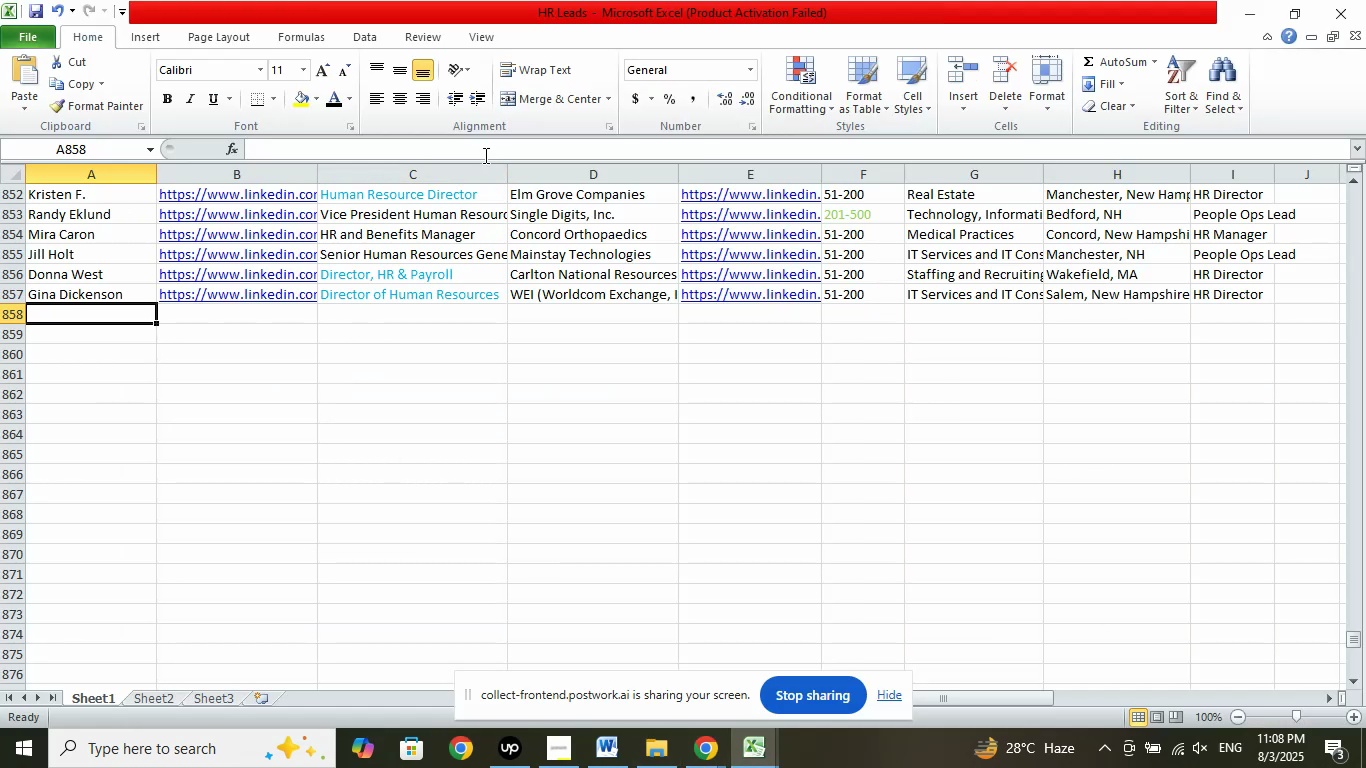 
left_click([496, 149])
 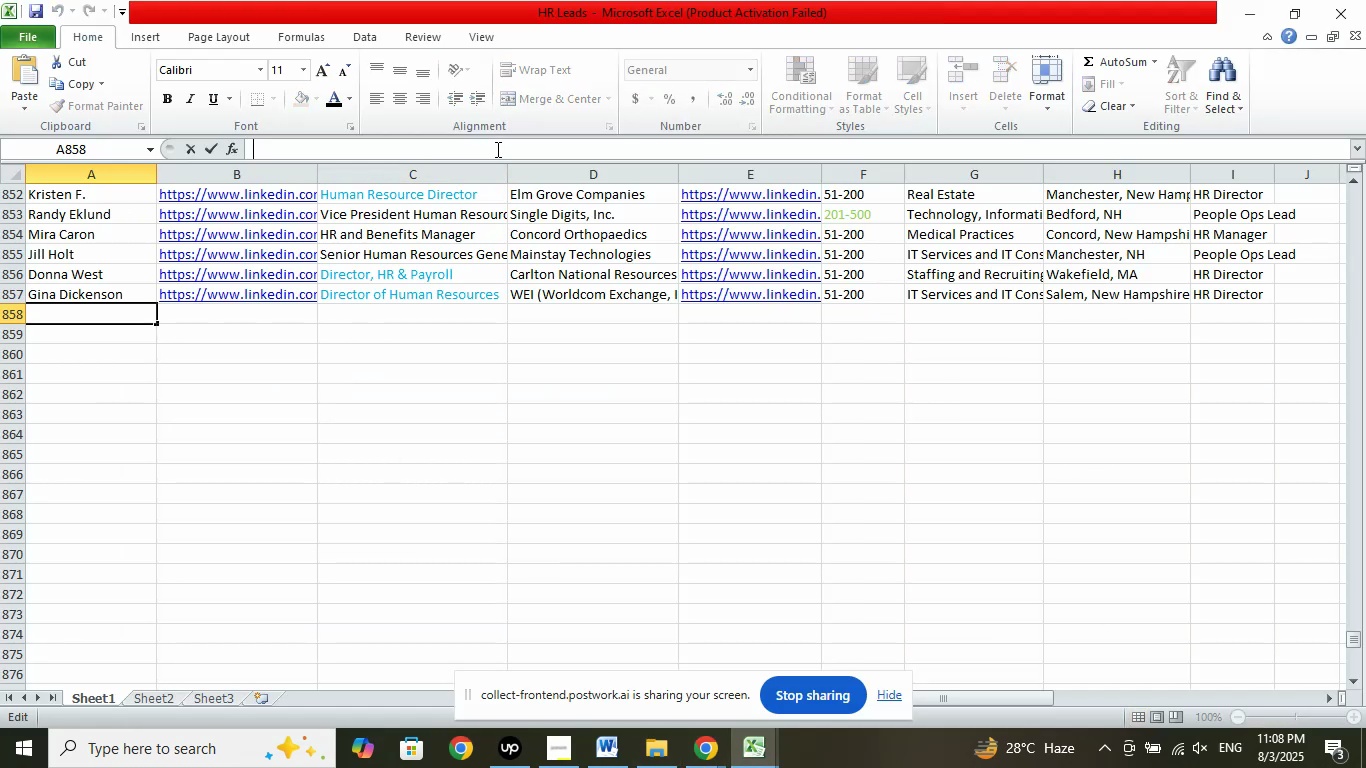 
right_click([496, 149])
 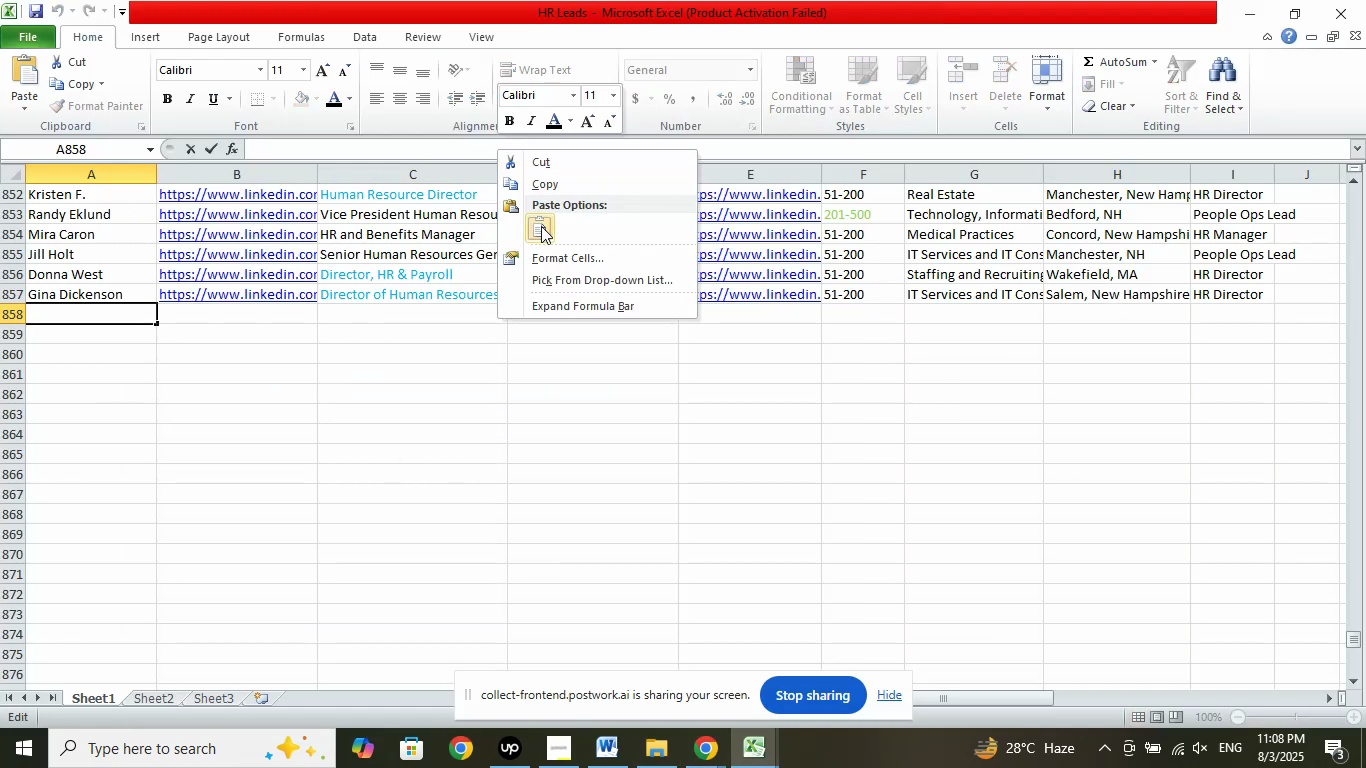 
left_click([541, 226])
 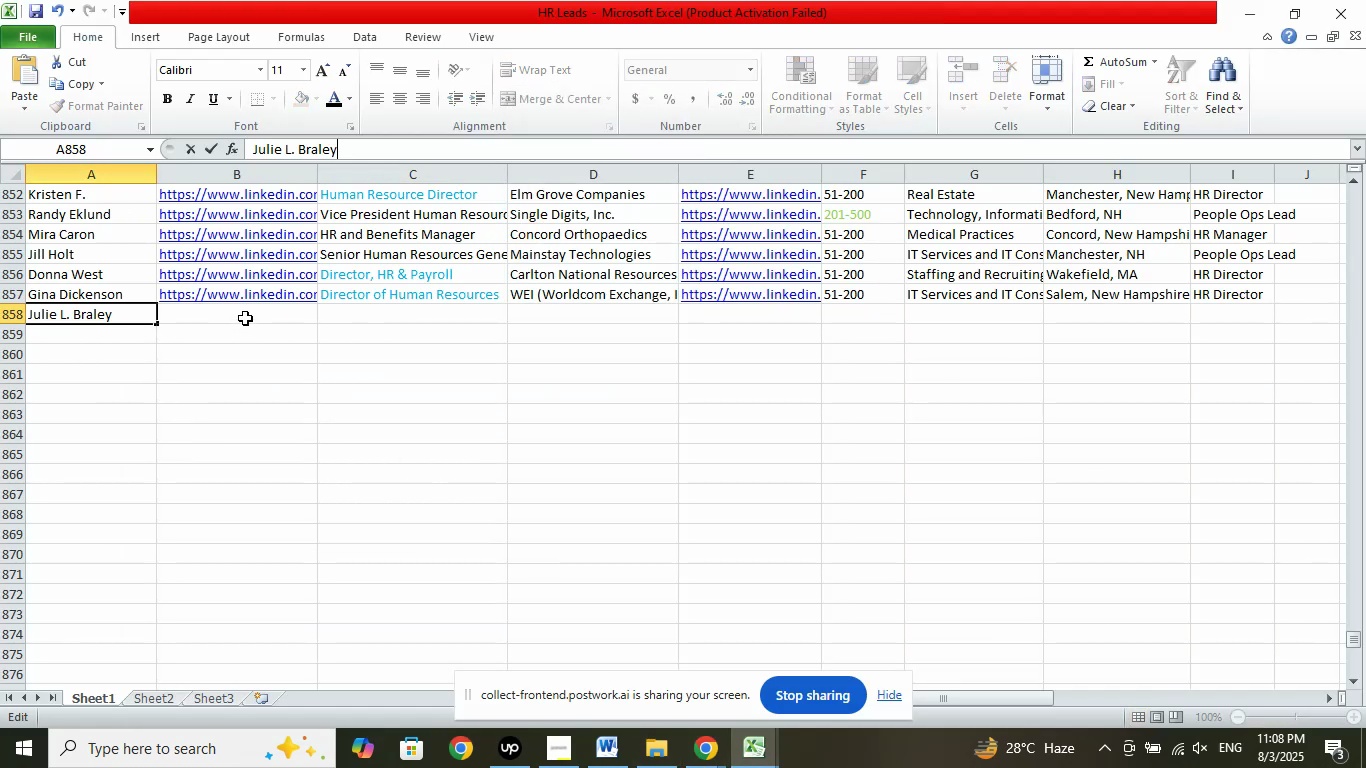 
left_click([245, 318])
 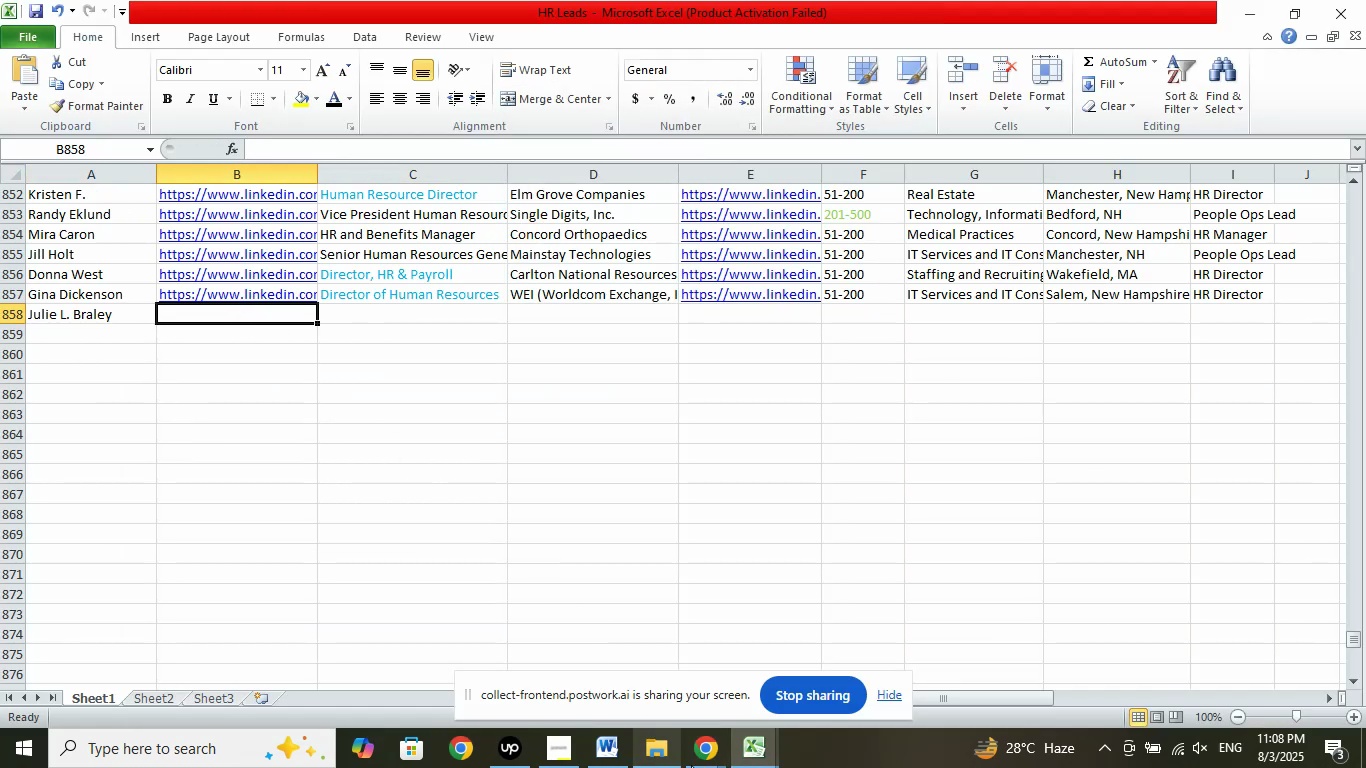 
scroll: coordinate [707, 560], scroll_direction: down, amount: 1.0
 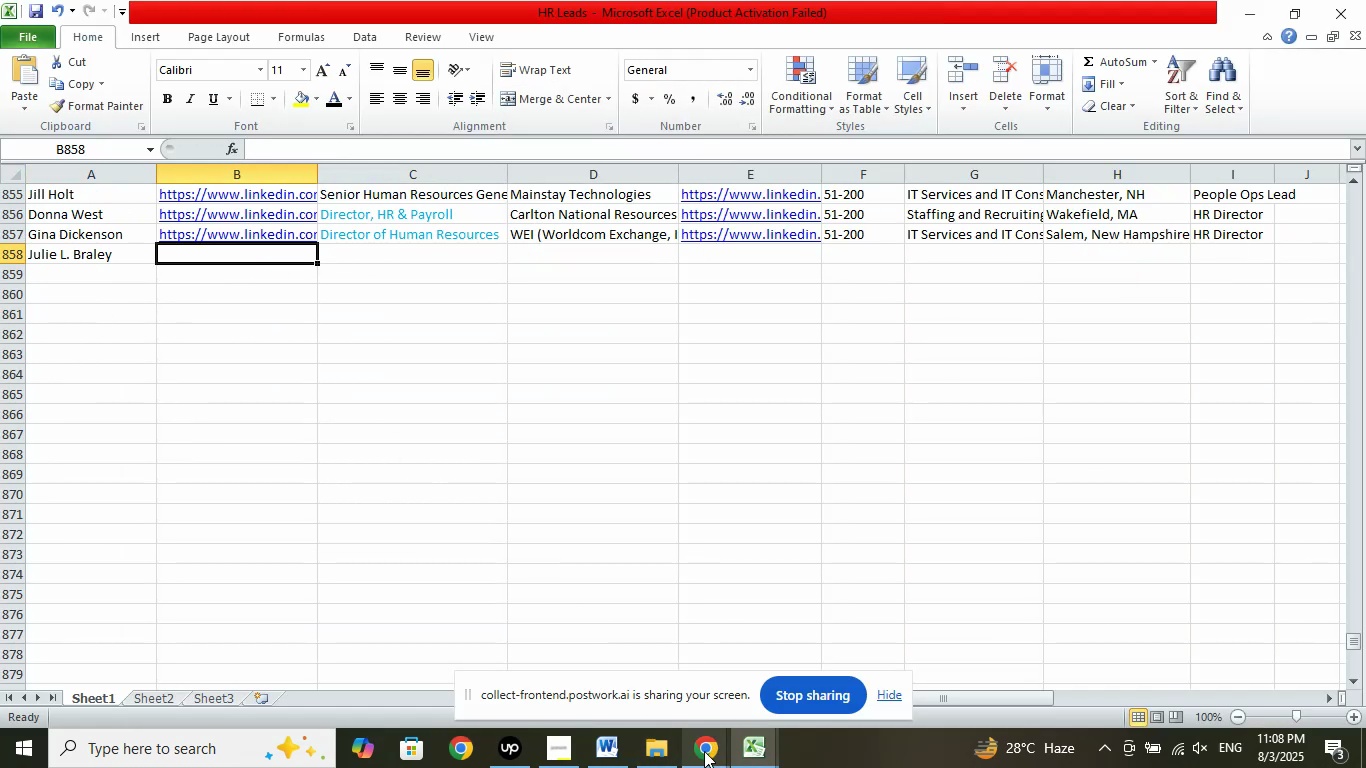 
left_click([704, 751])
 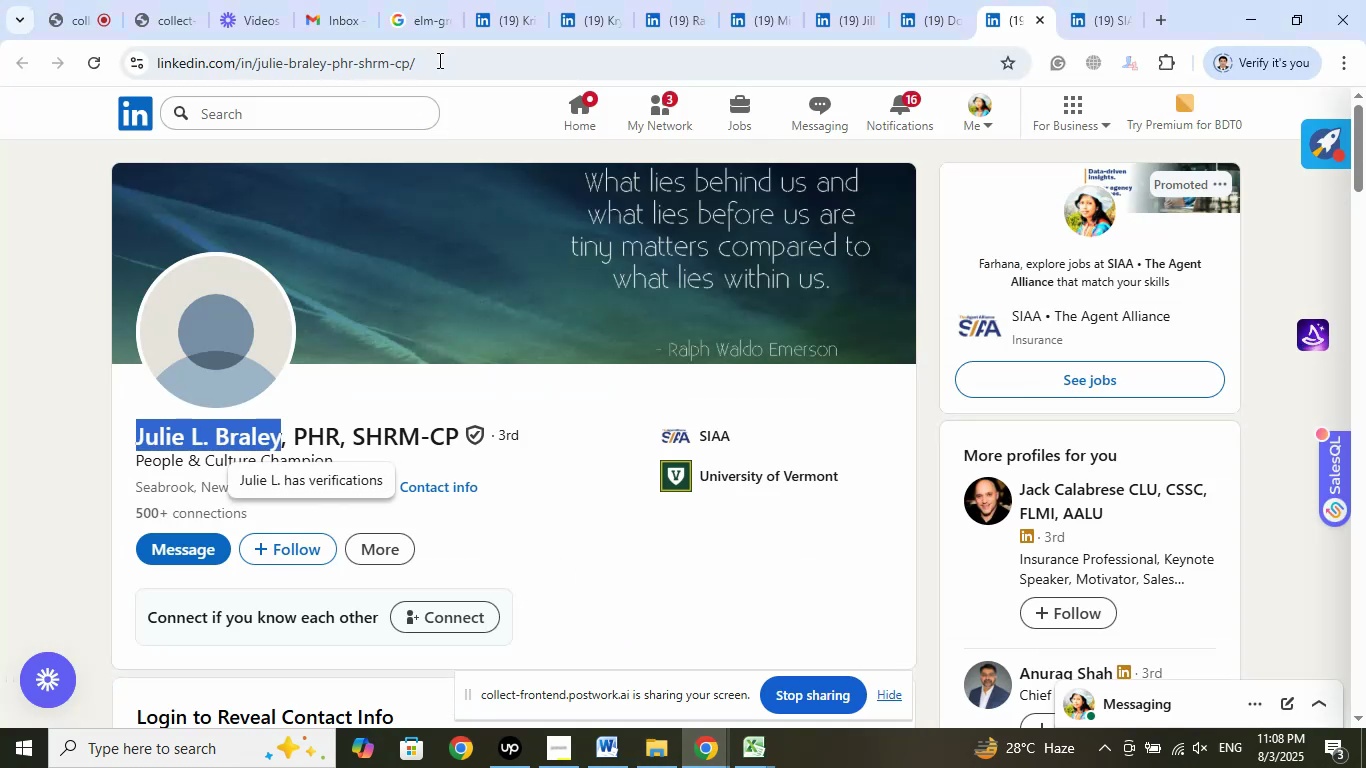 
left_click([430, 67])
 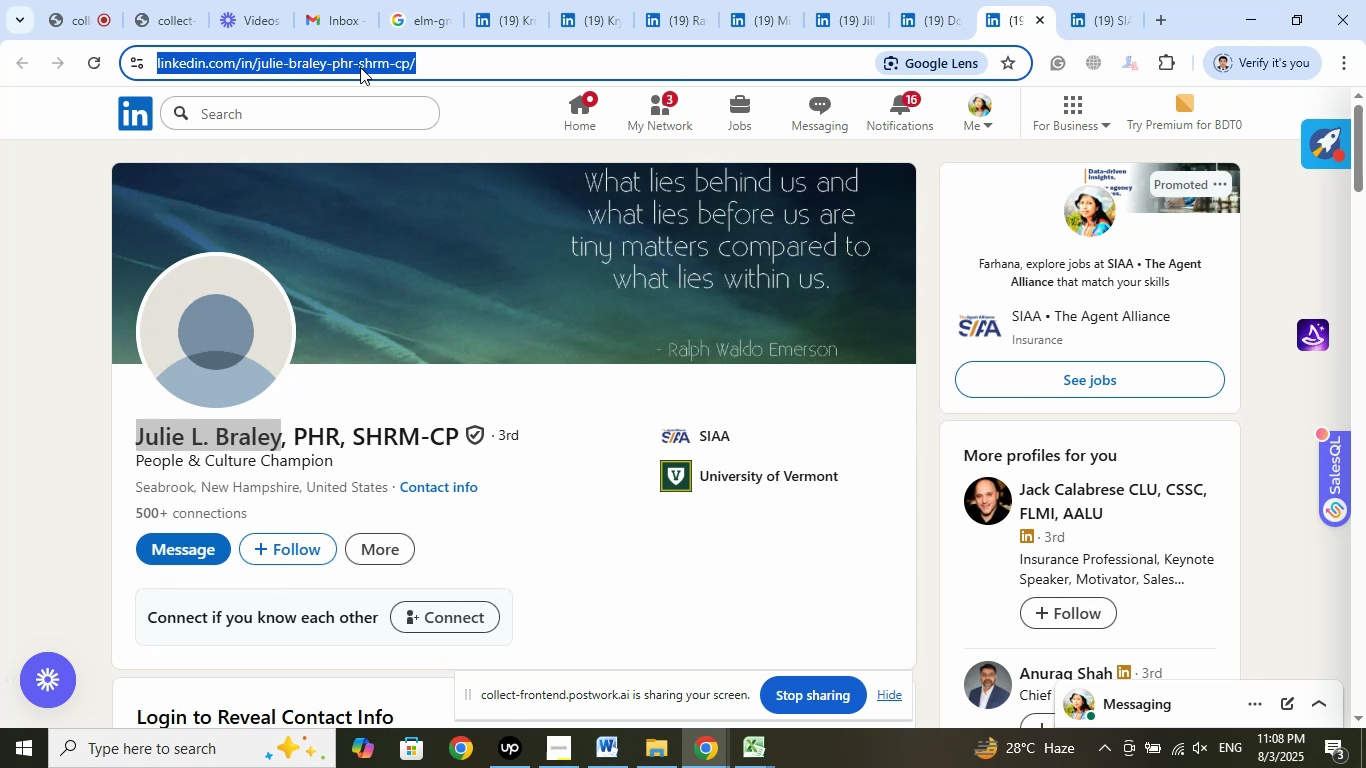 
right_click([360, 67])
 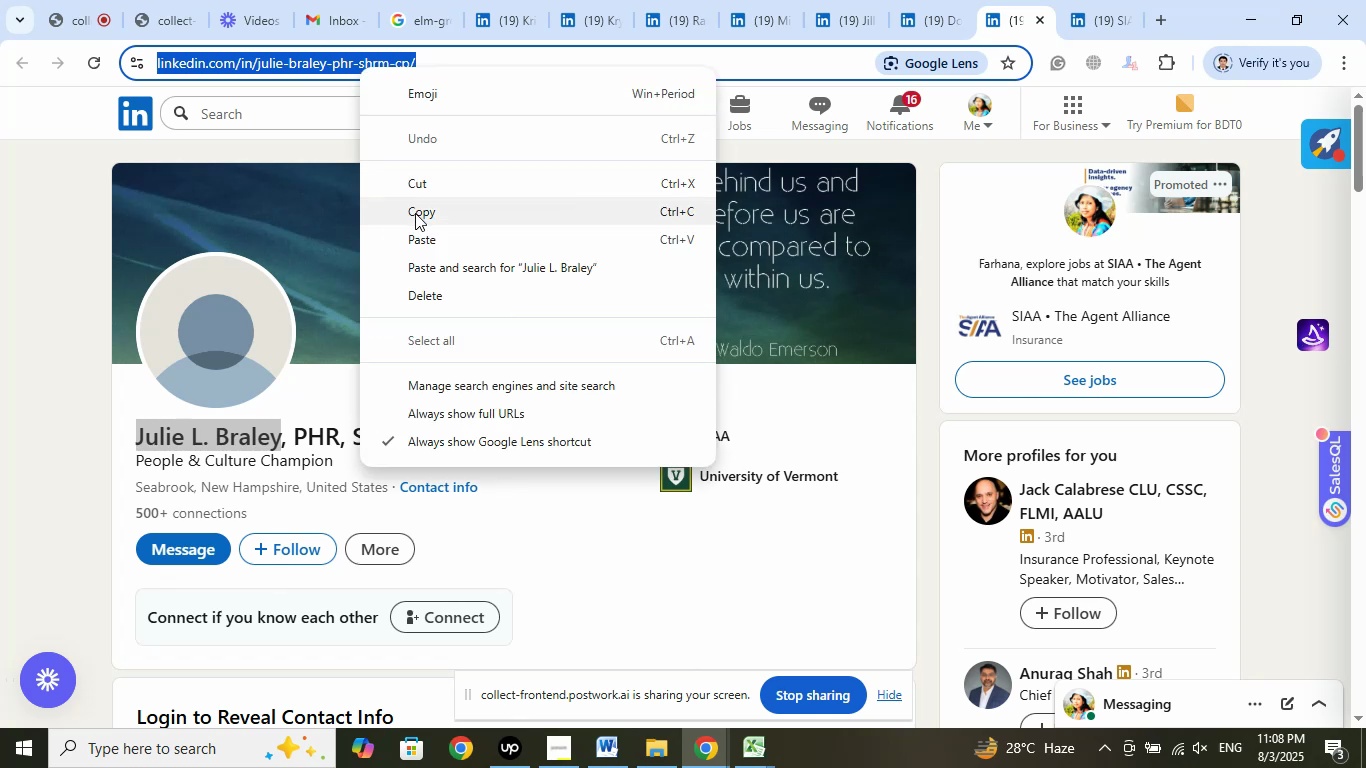 
left_click([415, 213])
 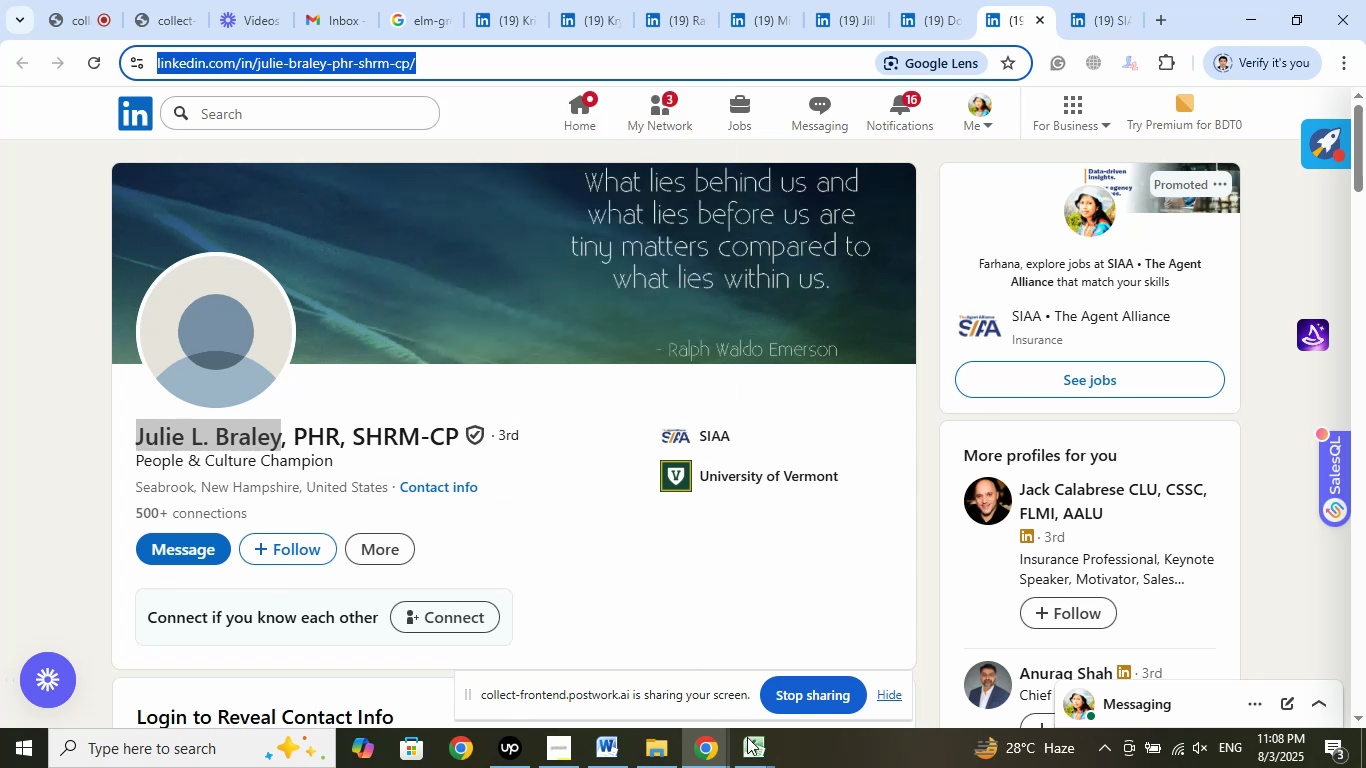 
left_click([749, 744])
 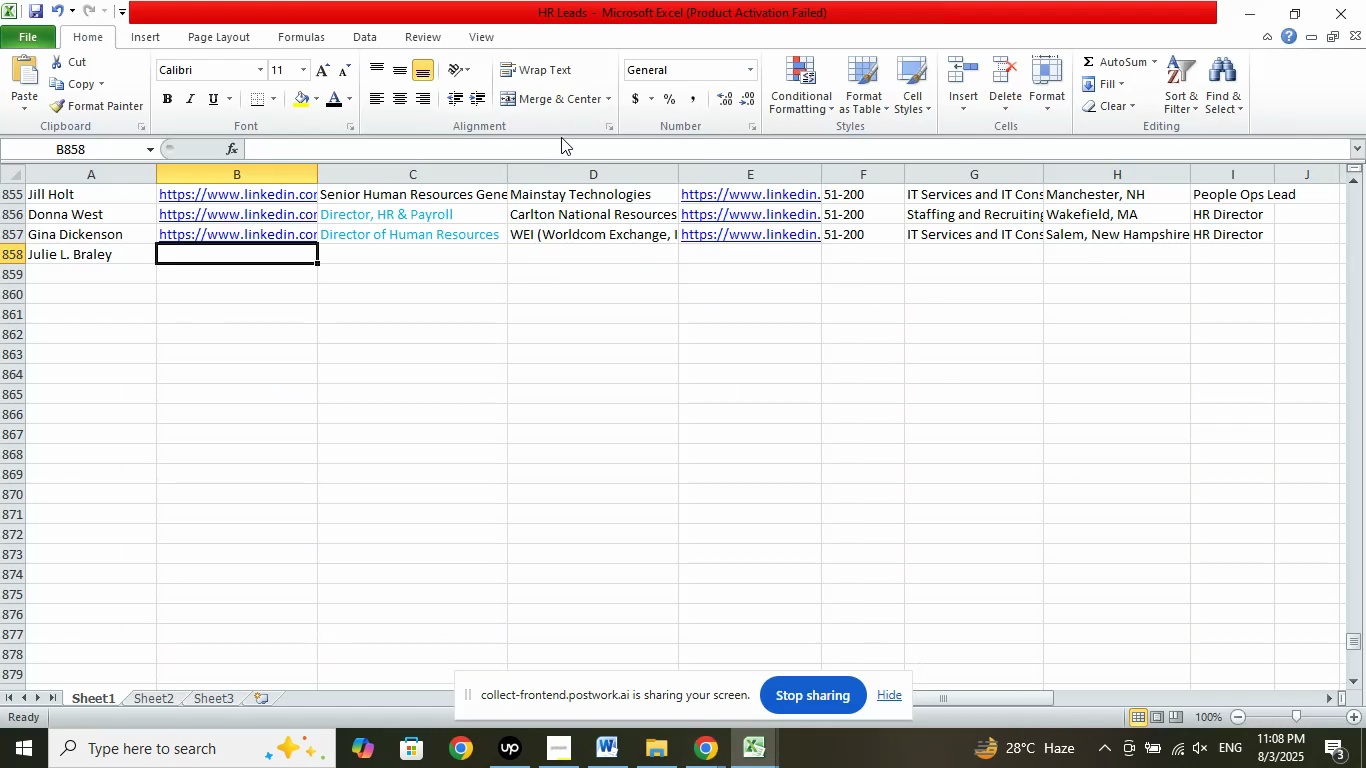 
left_click([605, 150])
 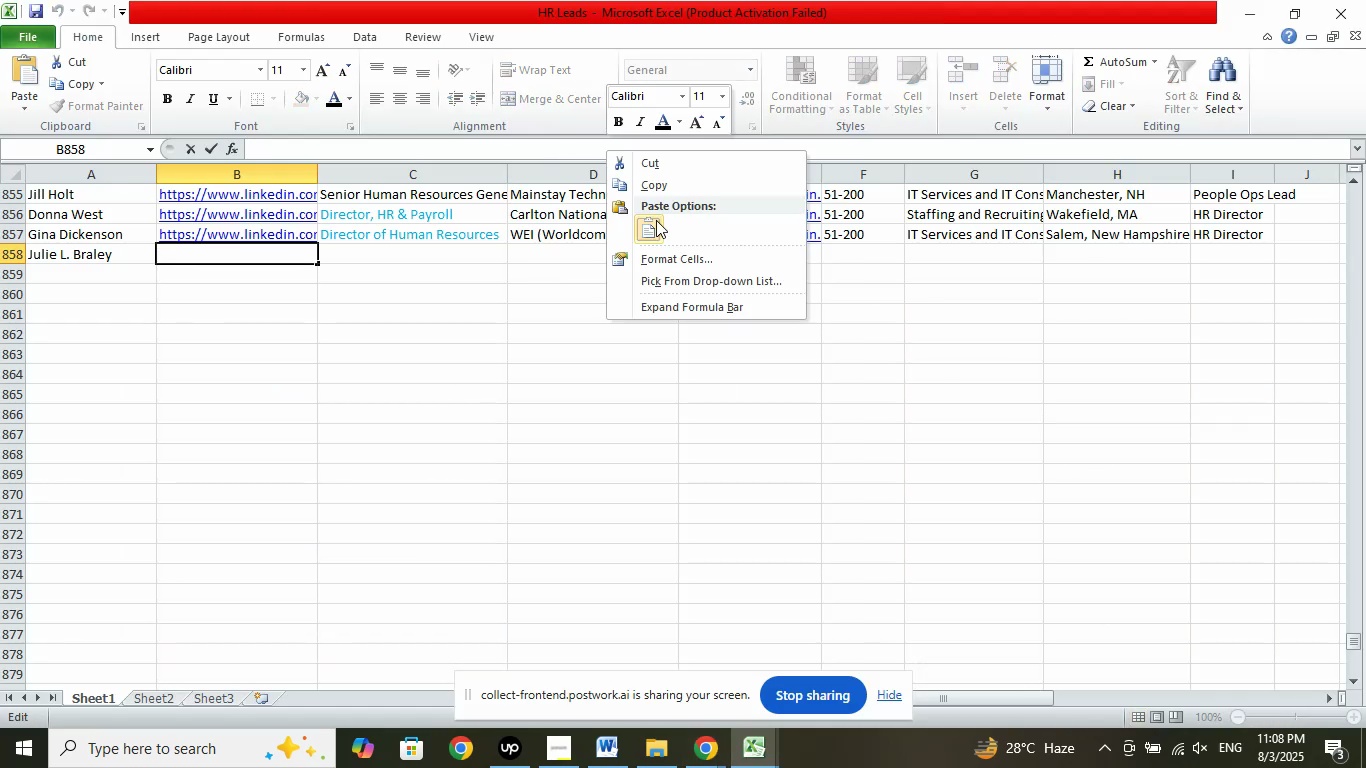 
left_click([656, 221])
 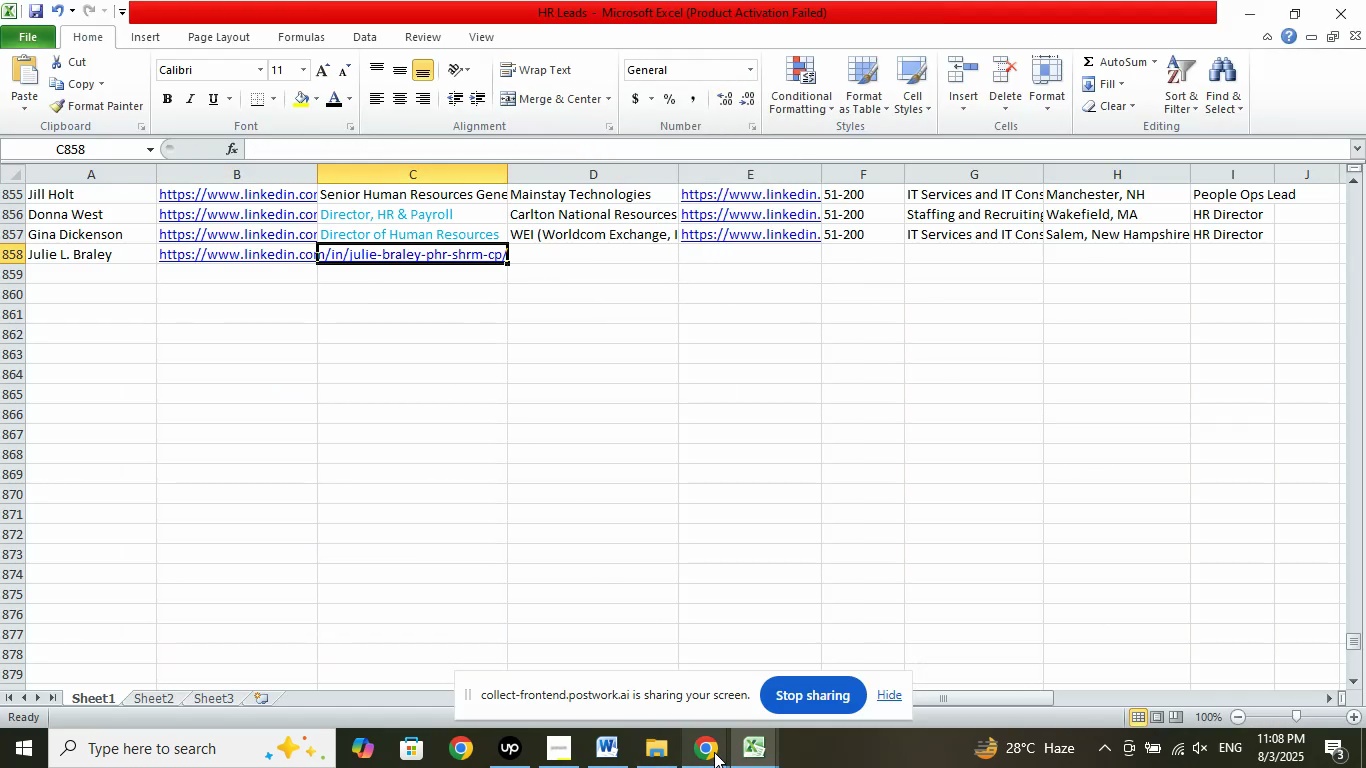 
double_click([648, 663])
 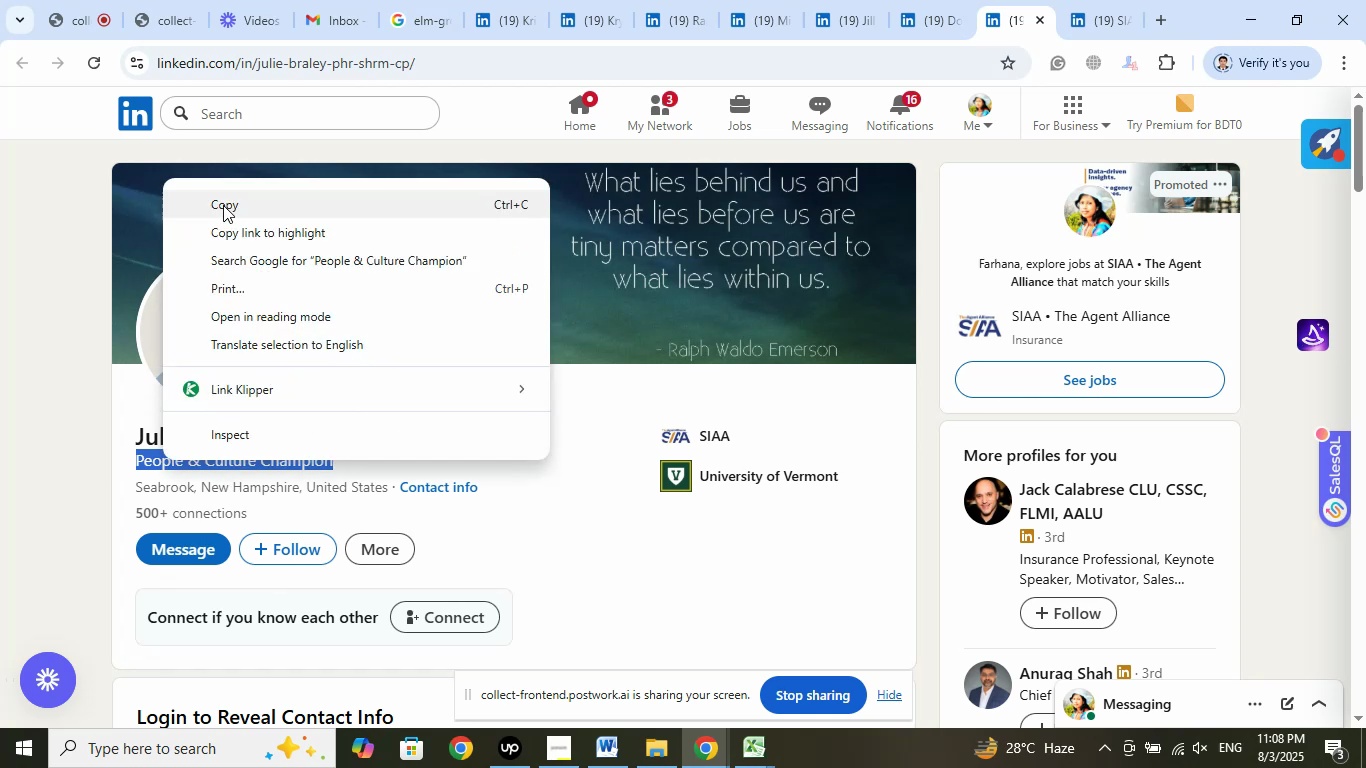 
wait(5.92)
 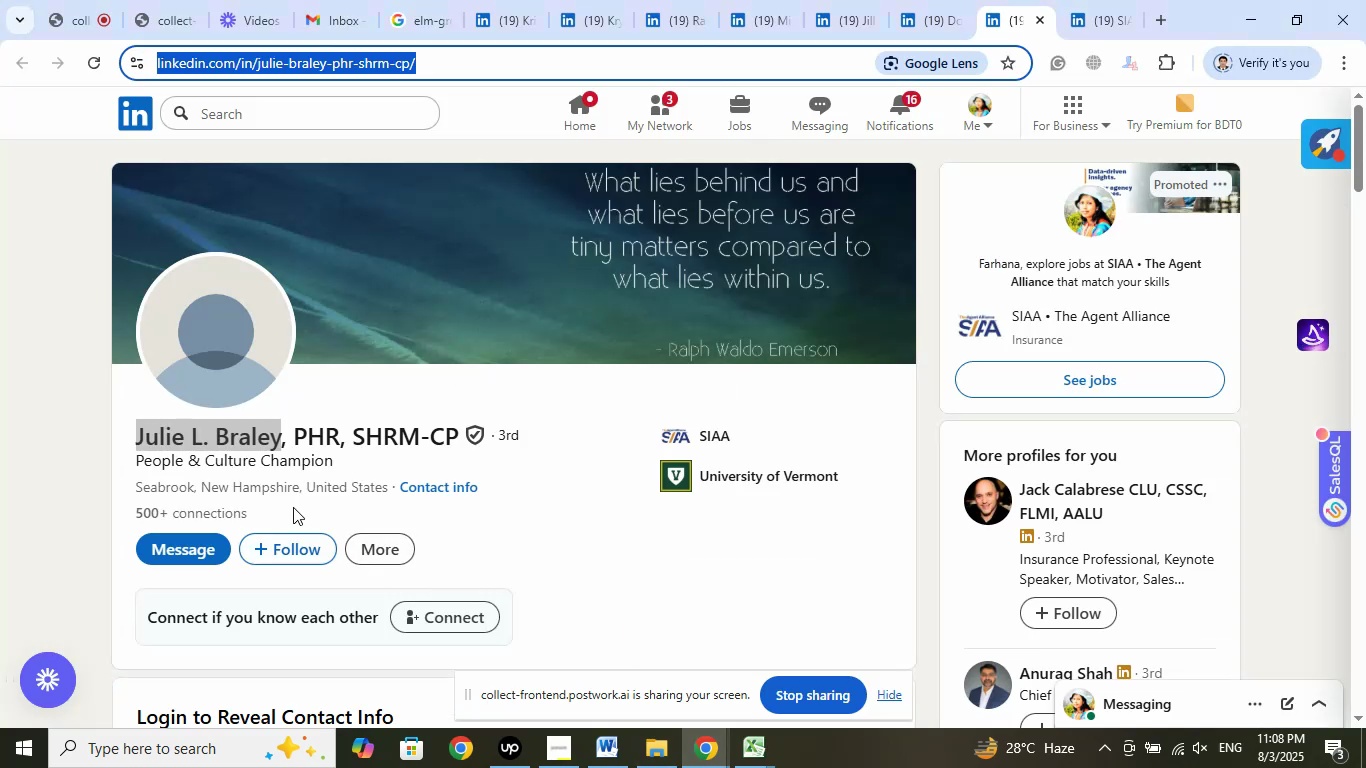 
left_click([761, 751])
 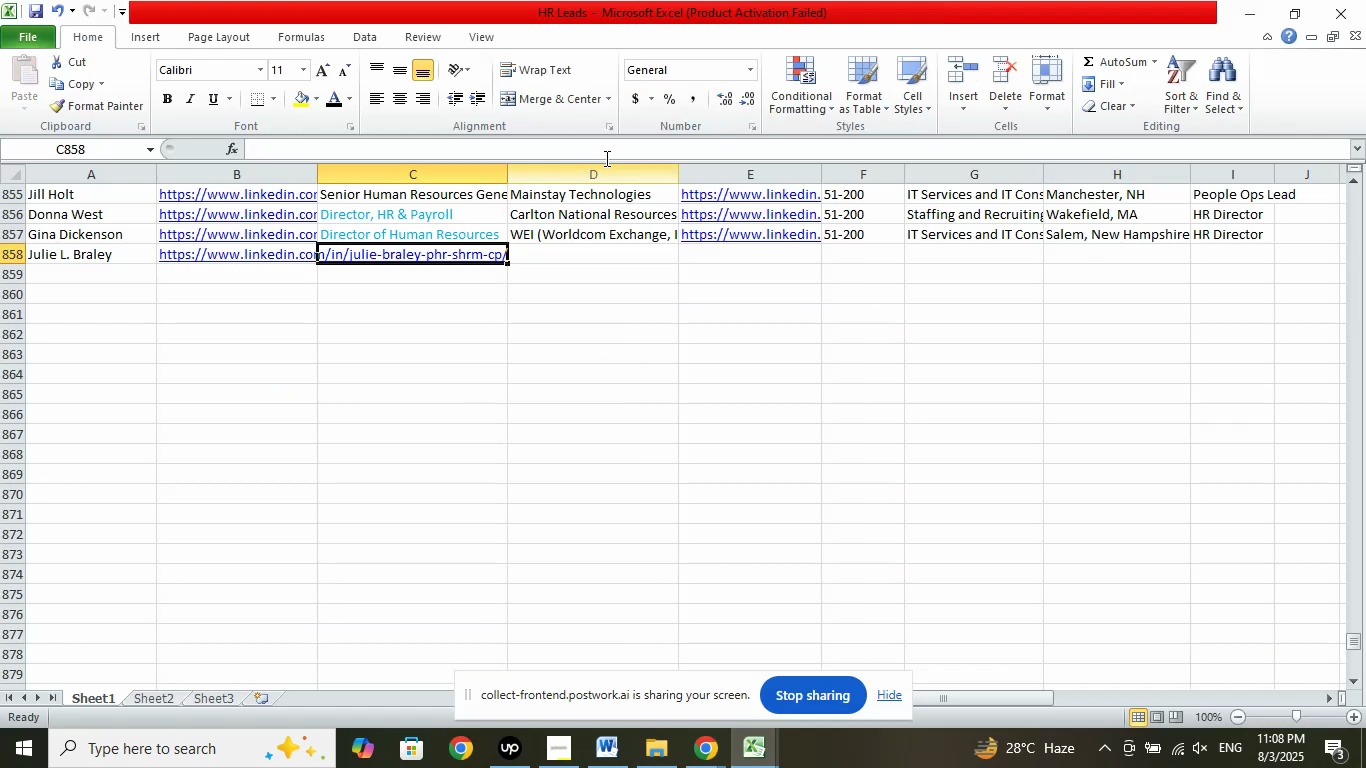 
left_click([611, 147])
 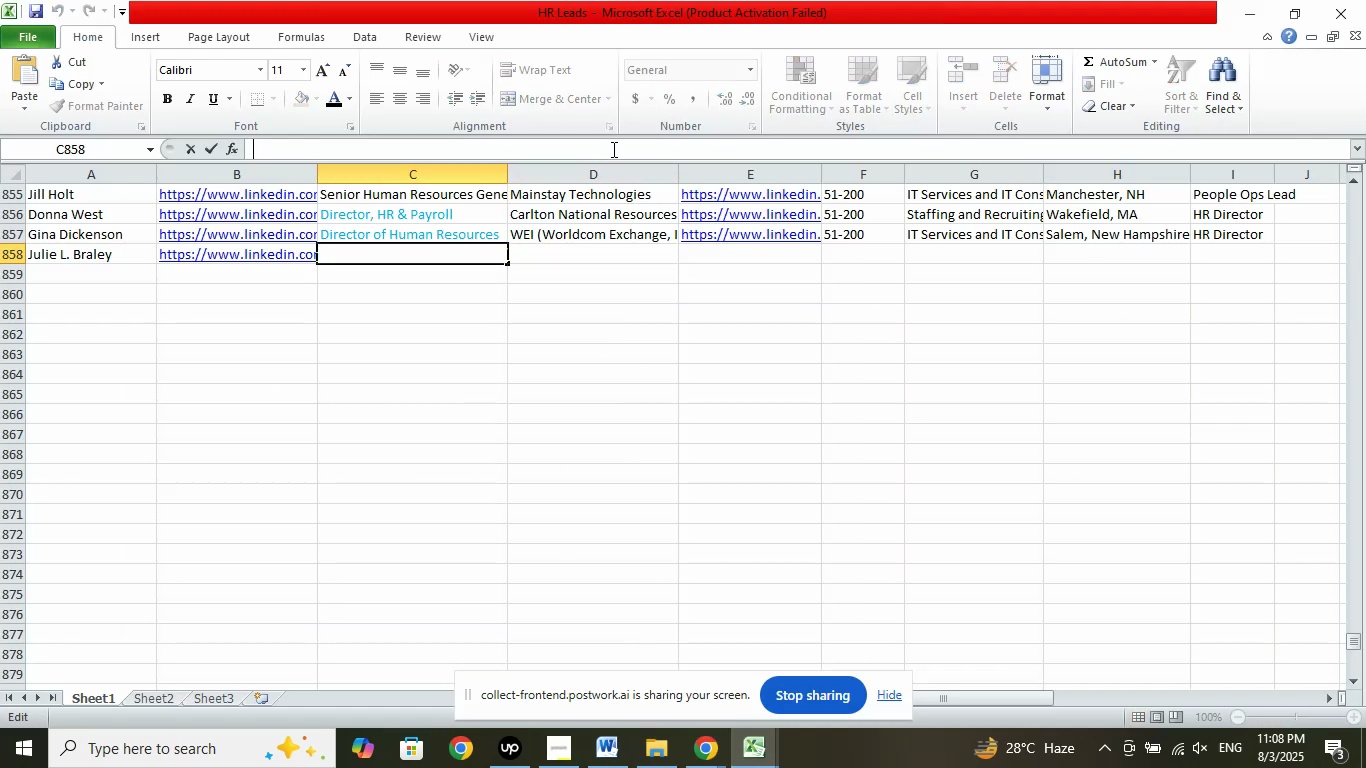 
right_click([612, 149])
 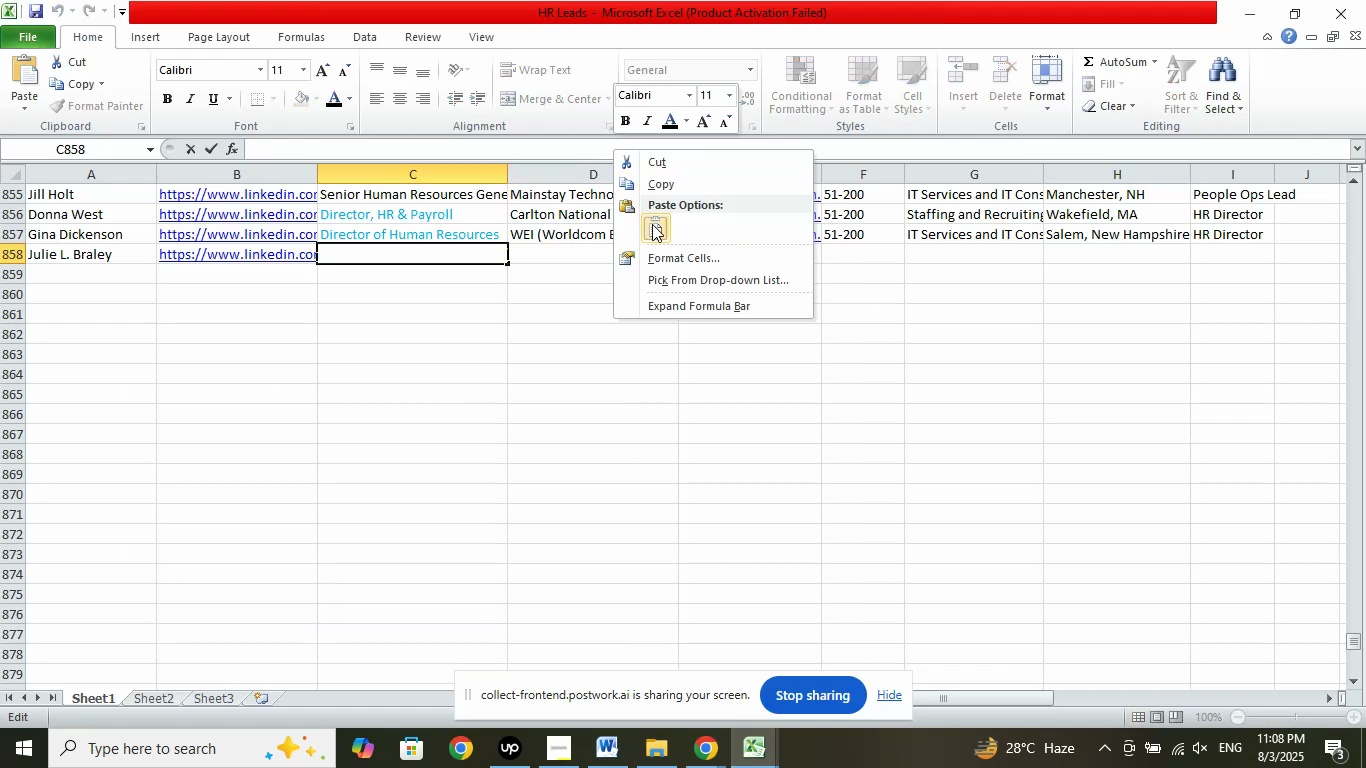 
left_click([652, 224])
 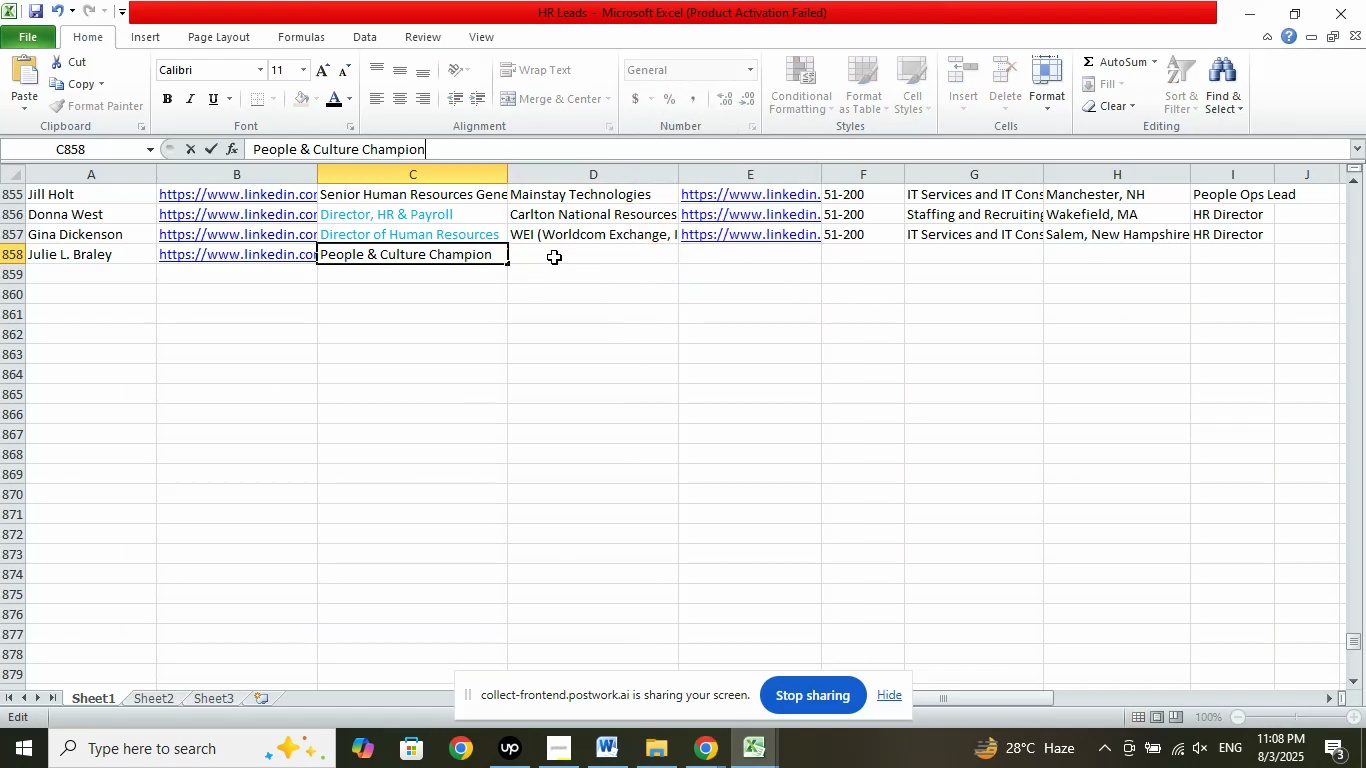 
left_click([559, 252])
 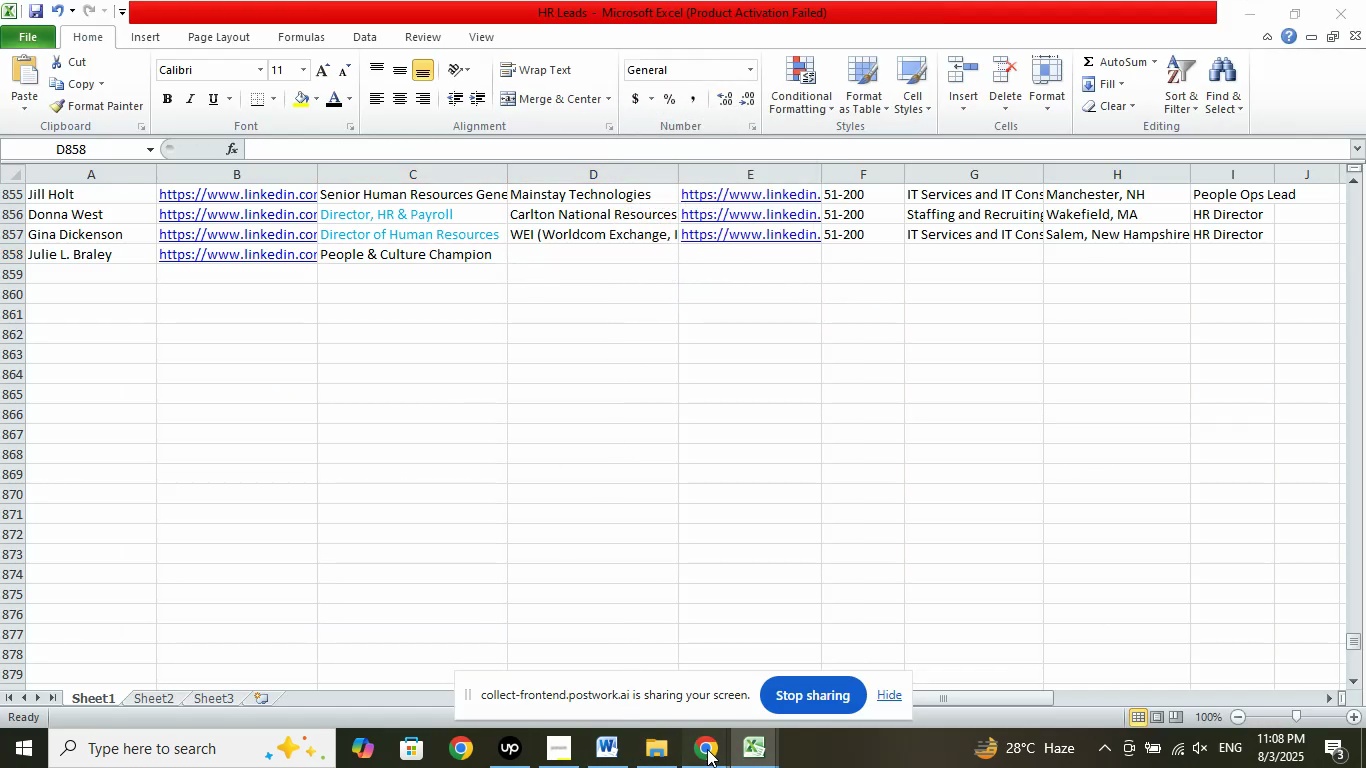 
double_click([614, 669])
 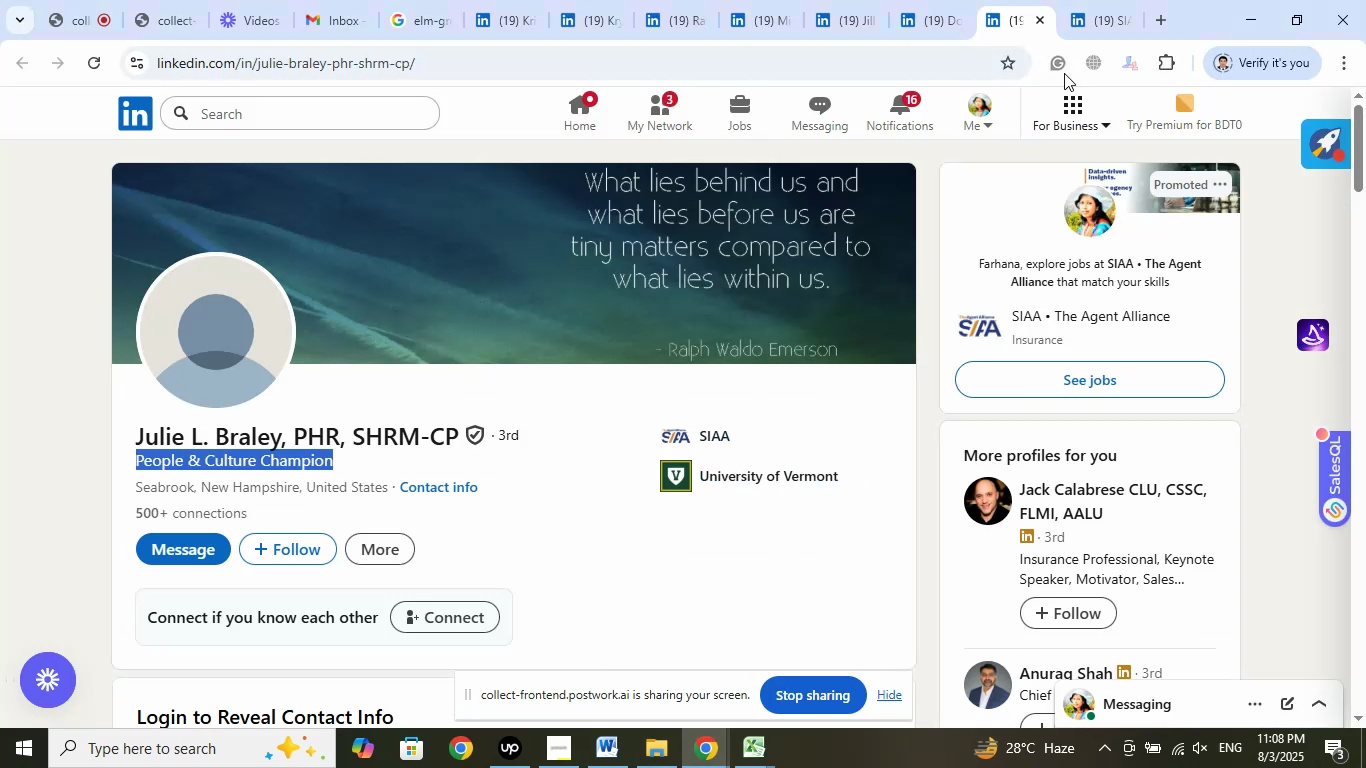 
left_click([1105, 12])
 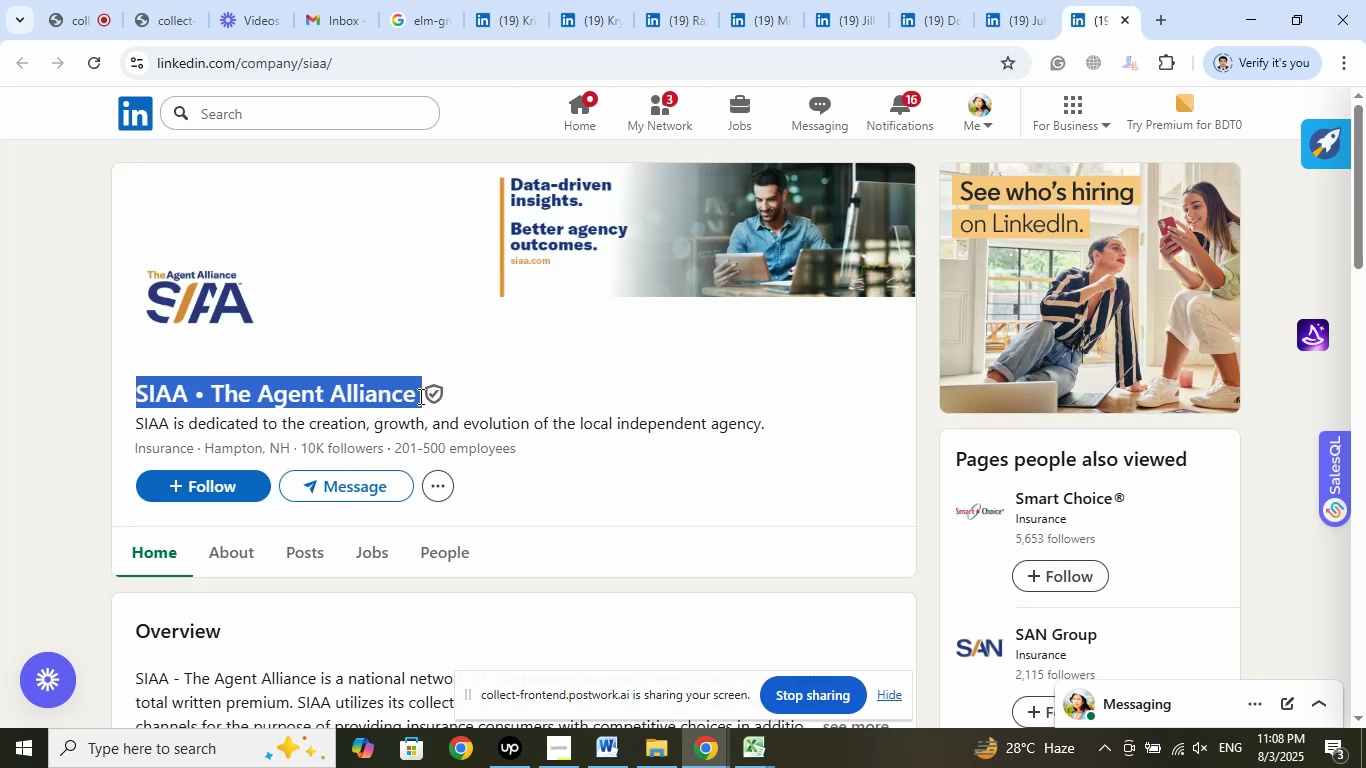 
left_click([48, 351])
 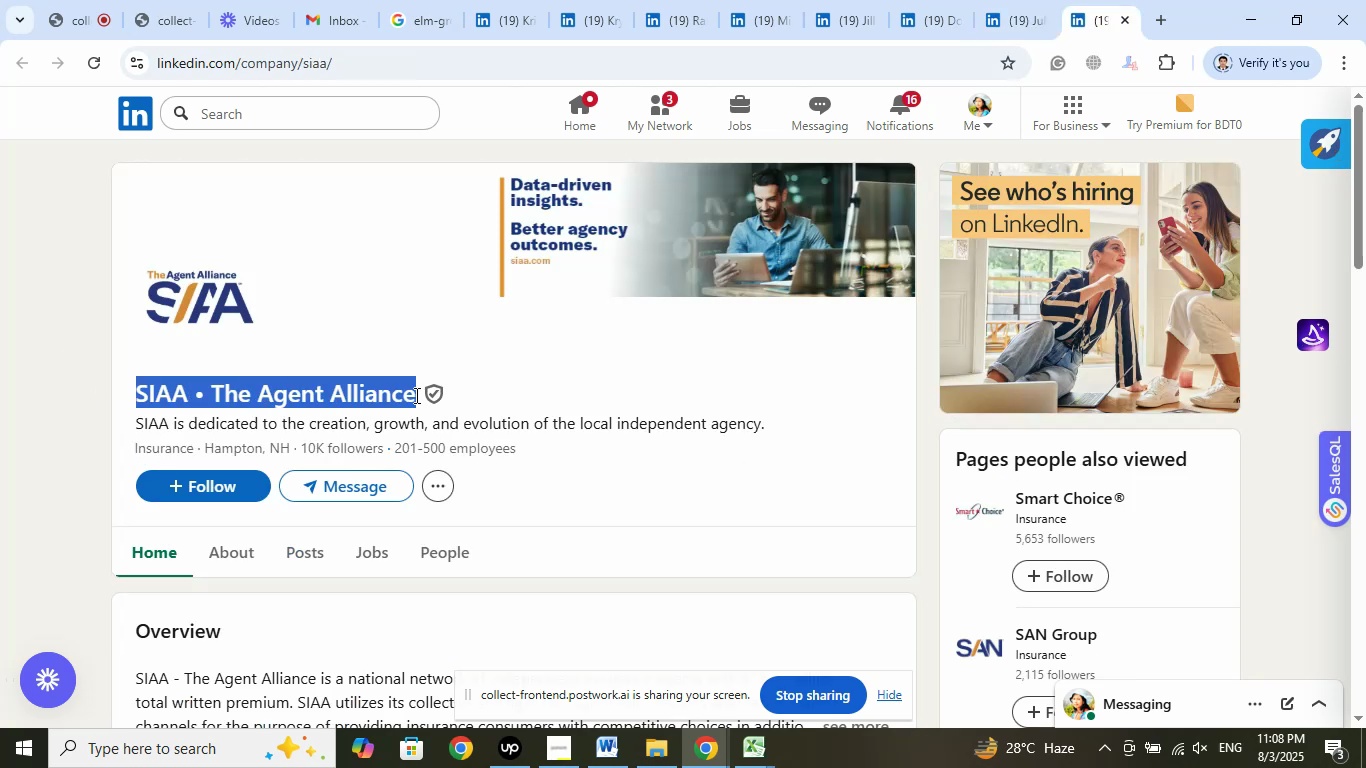 
right_click([374, 392])
 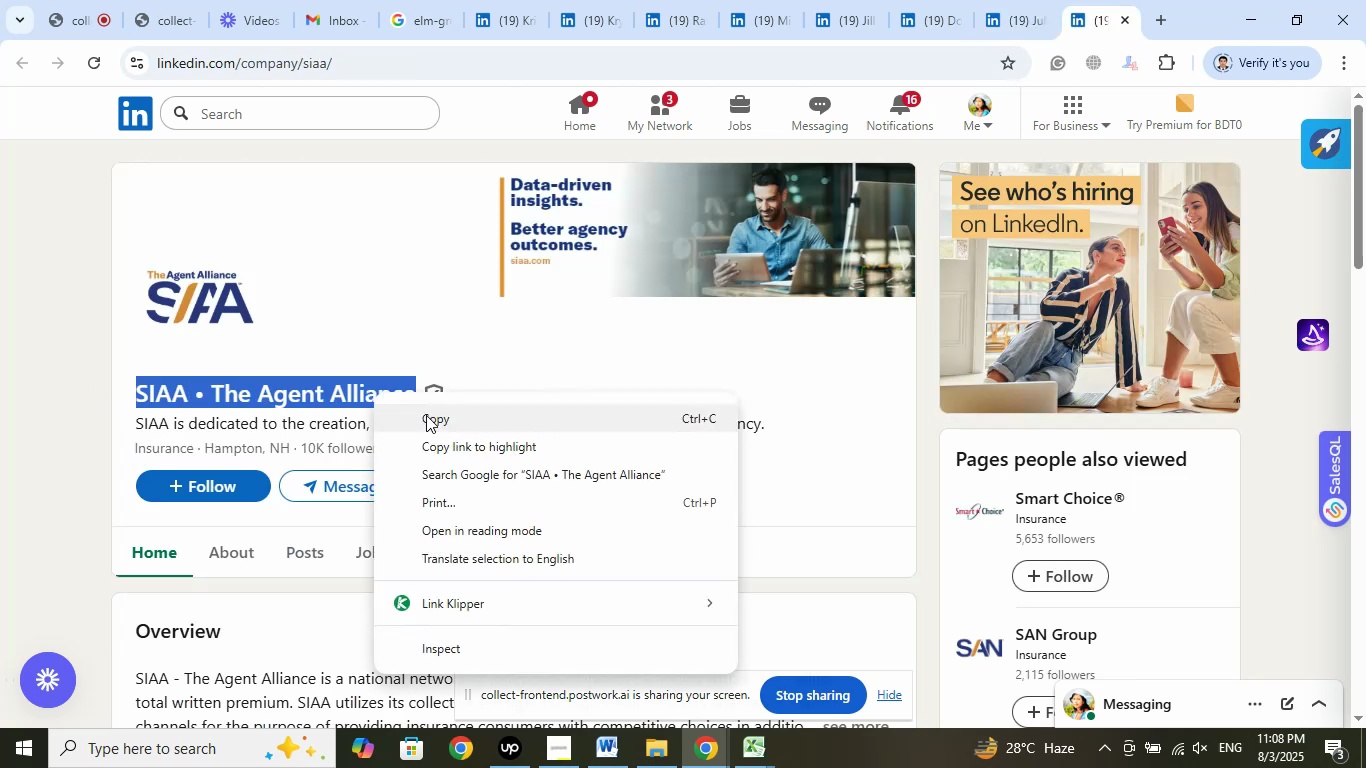 
left_click([426, 415])
 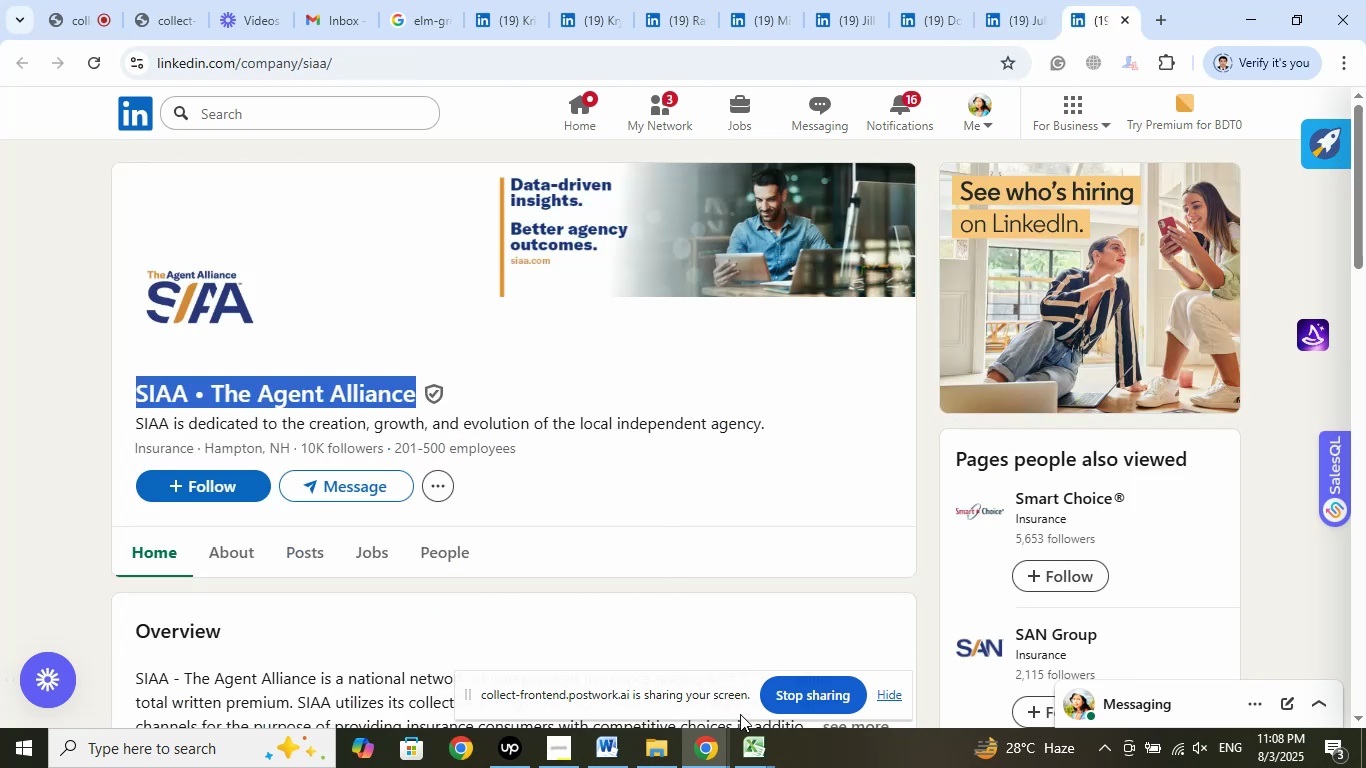 
left_click([761, 741])
 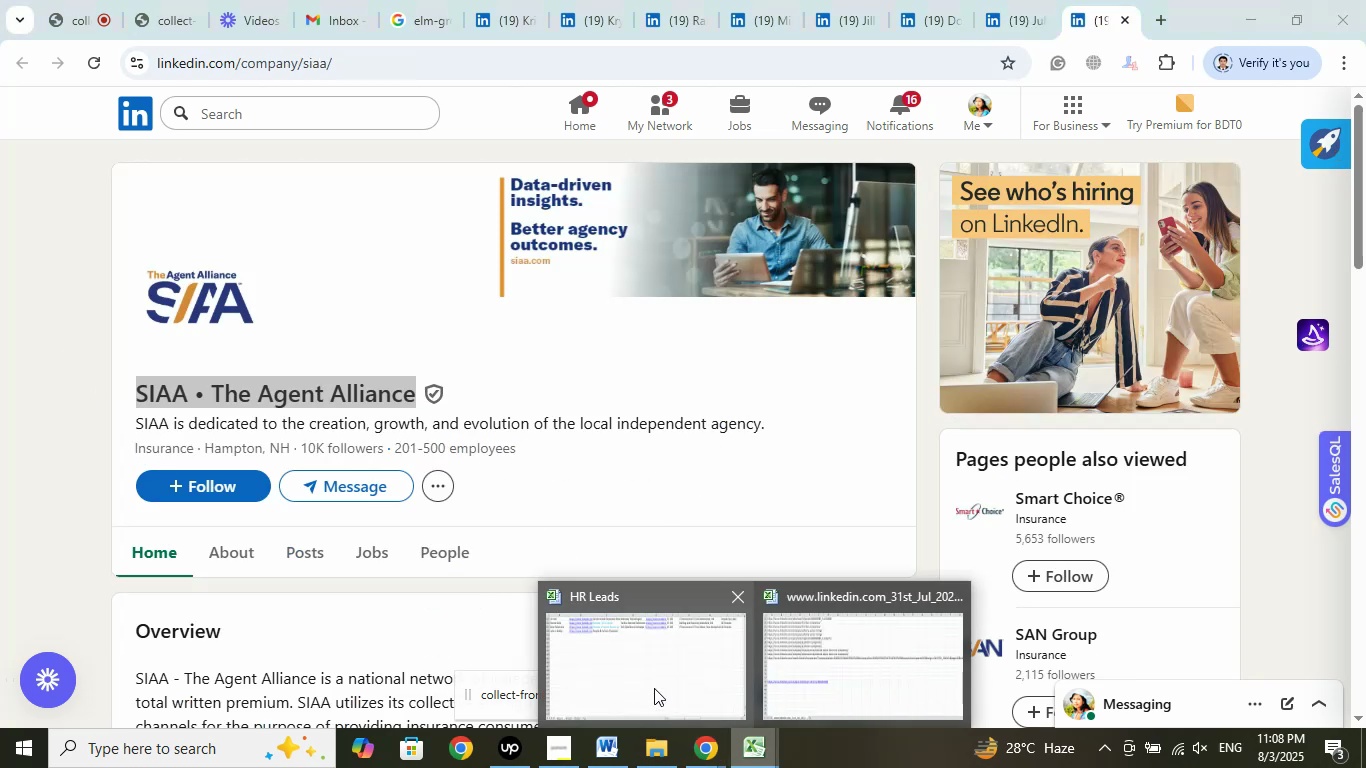 
left_click([654, 688])
 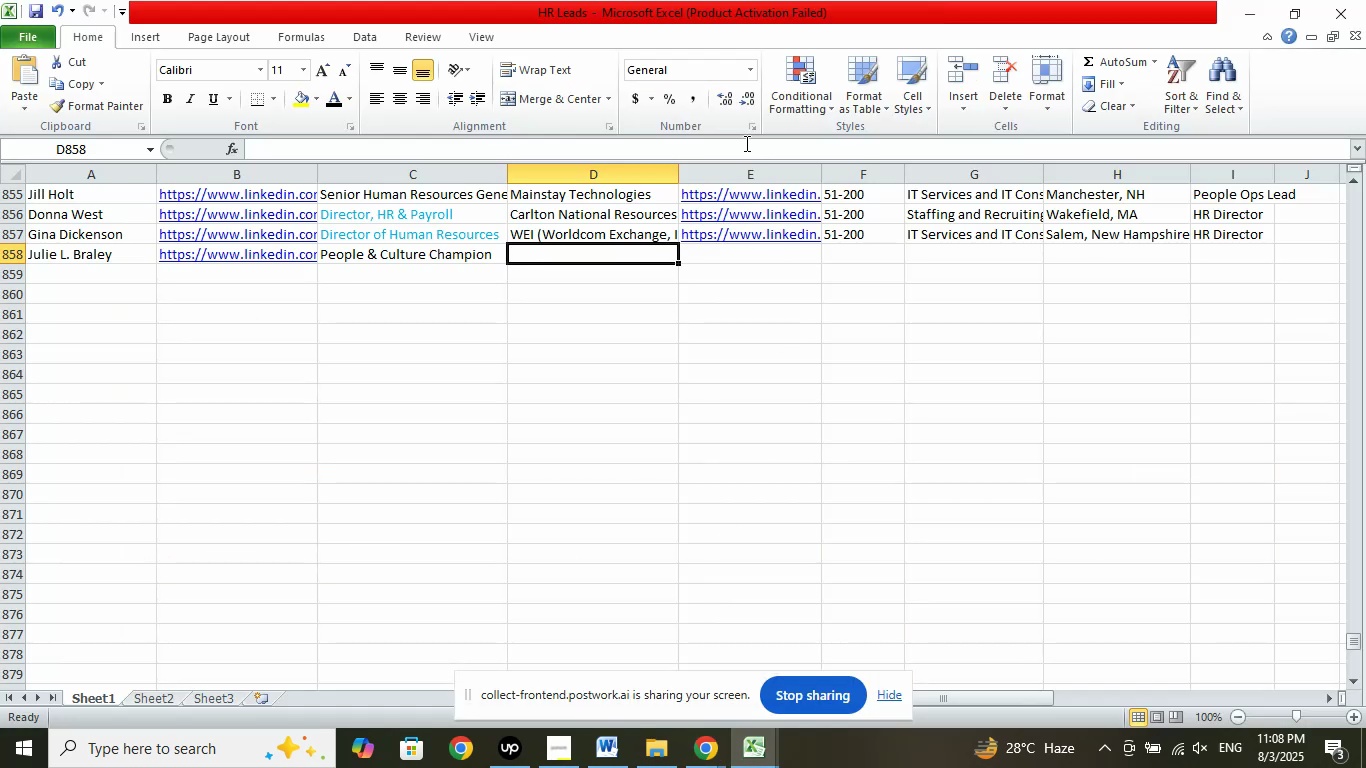 
left_click([737, 149])
 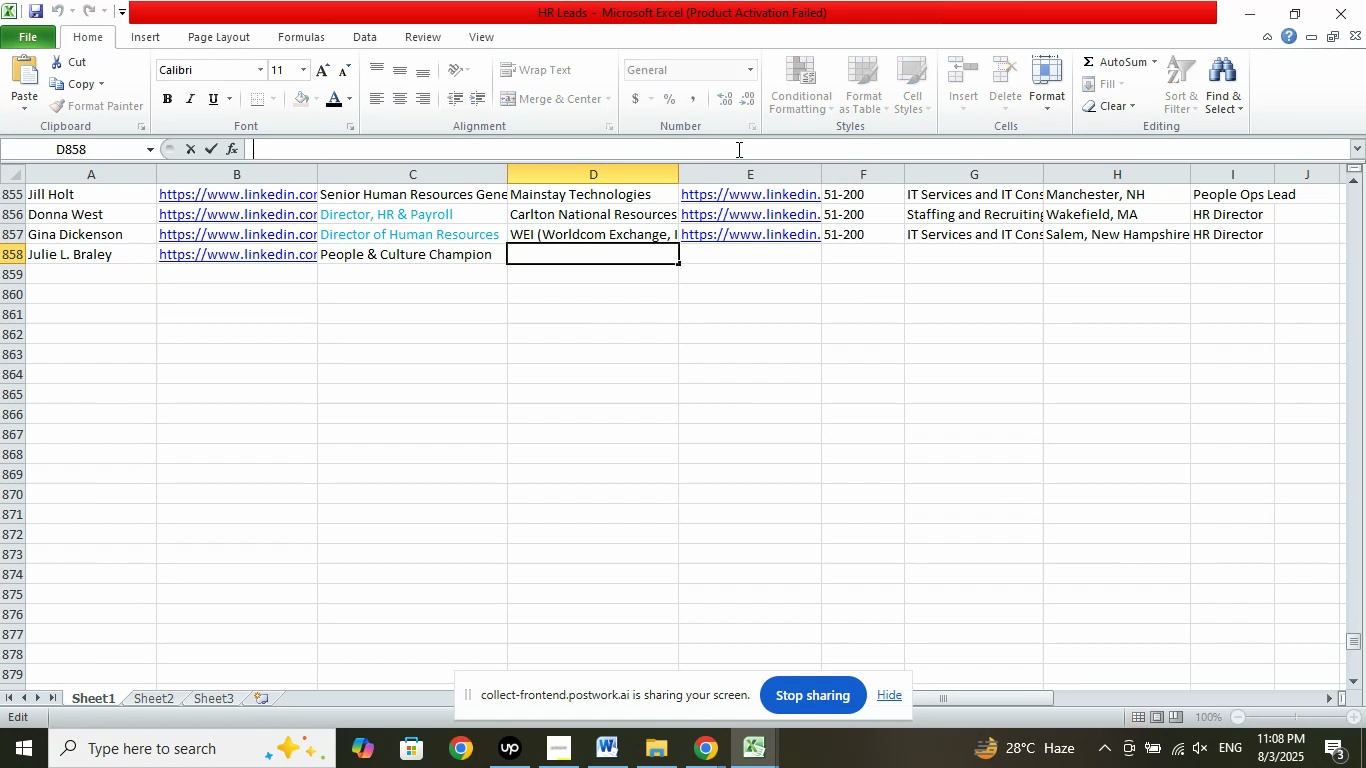 
right_click([737, 149])
 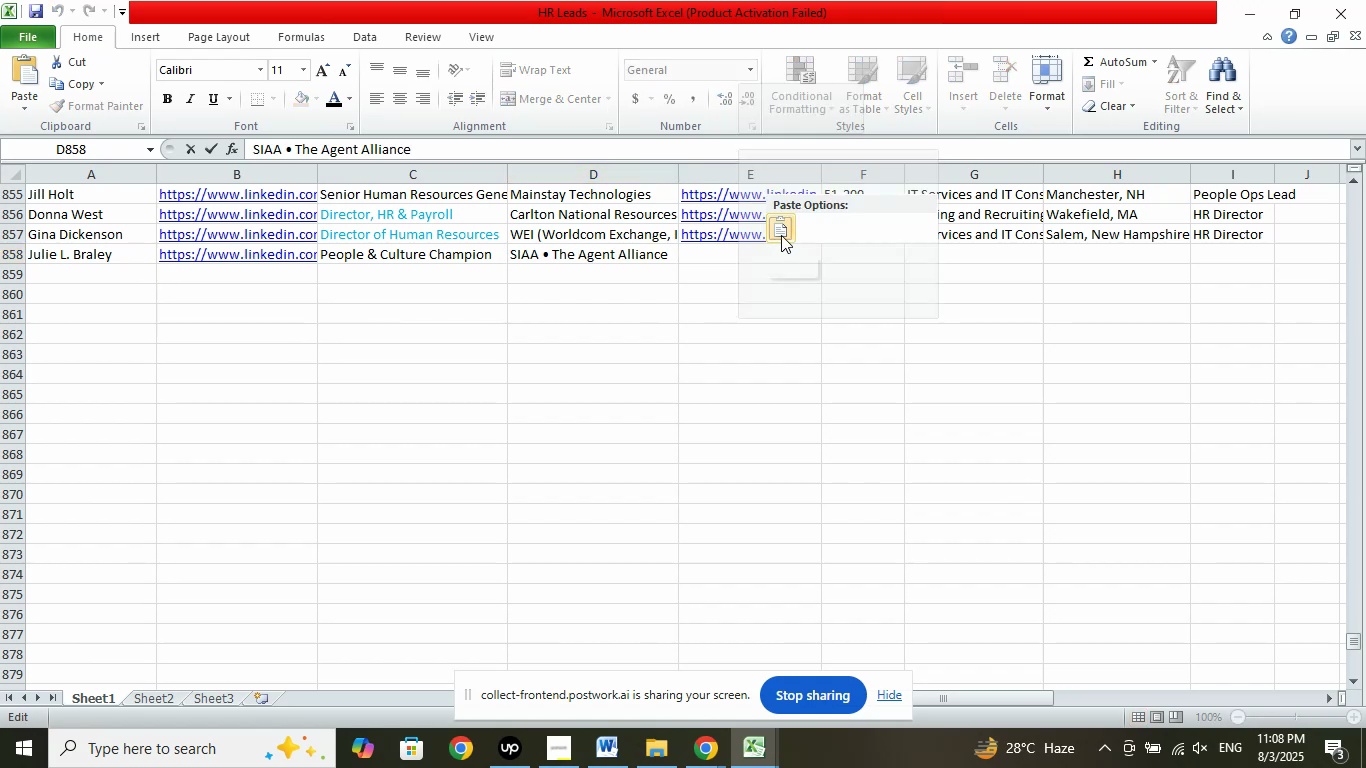 
left_click([781, 235])
 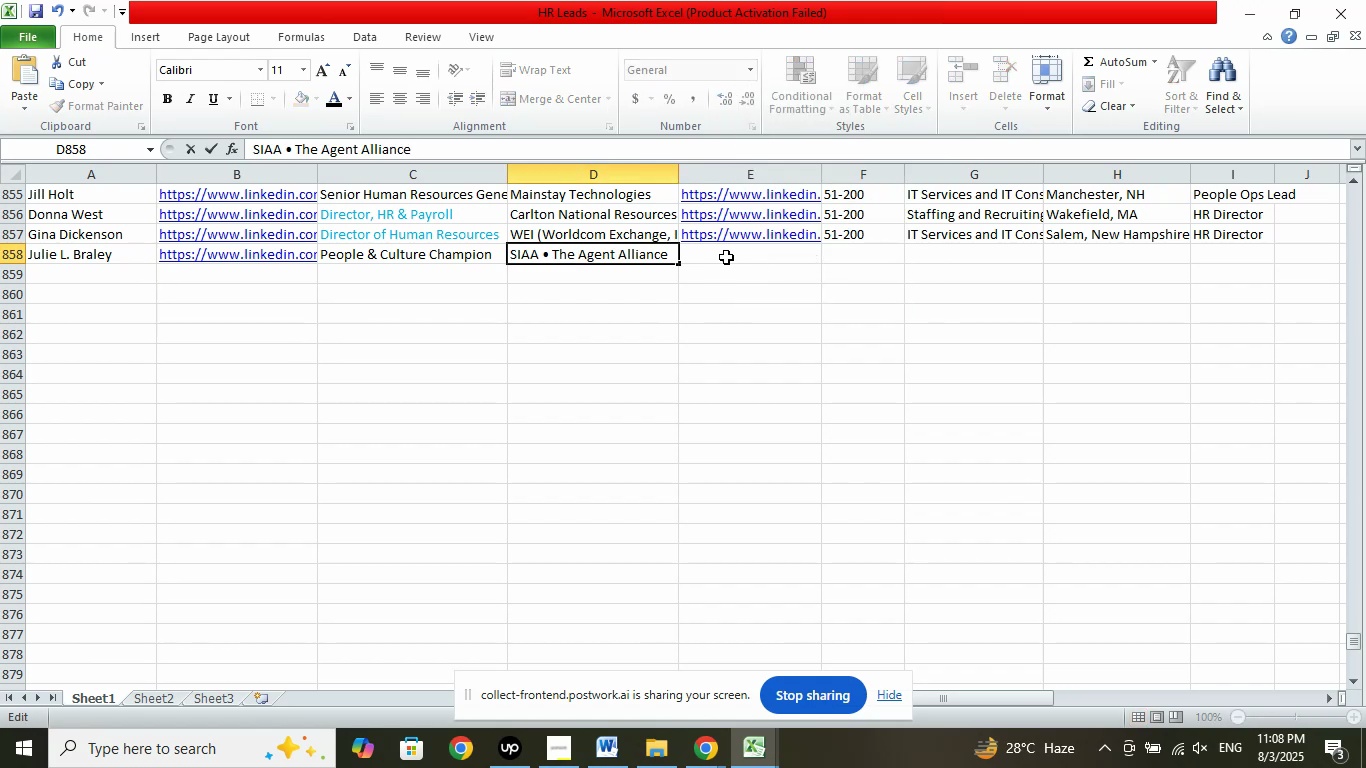 
left_click([727, 256])
 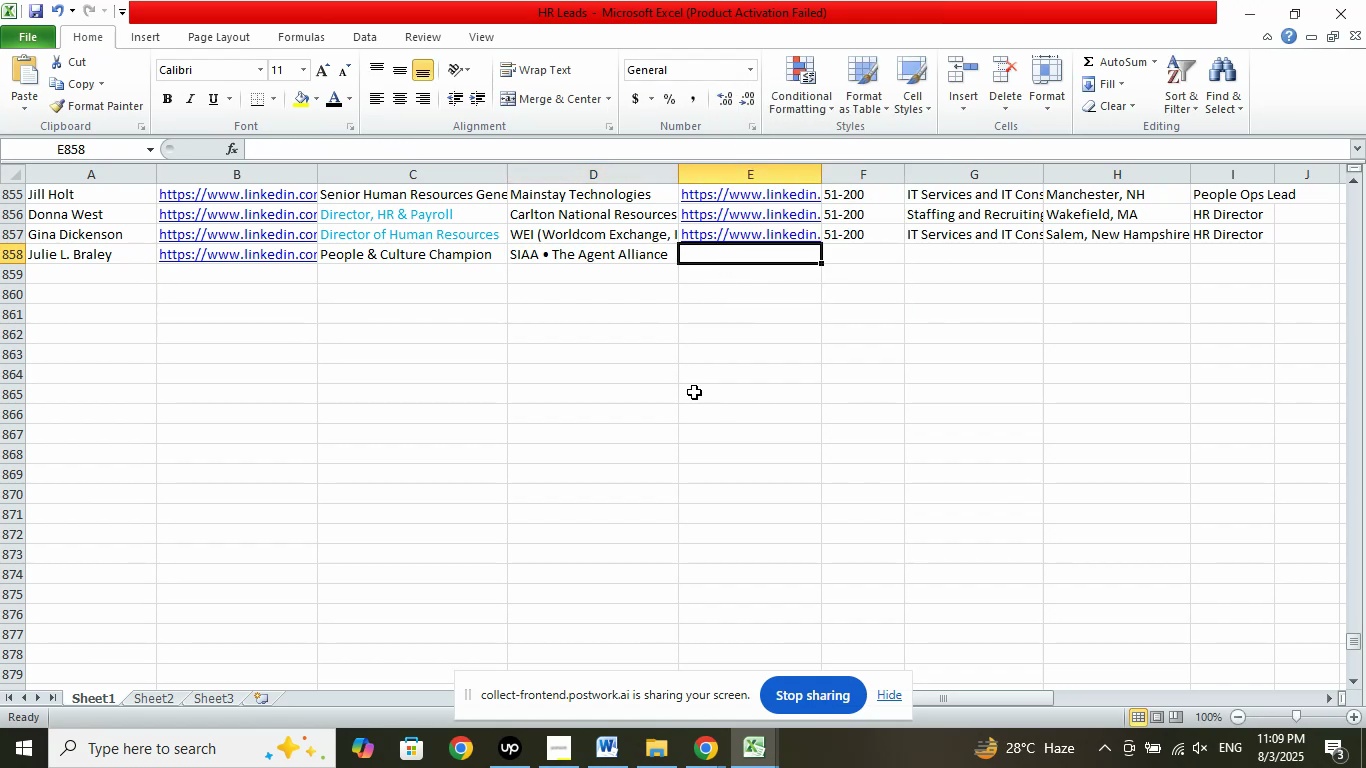 
wait(8.69)
 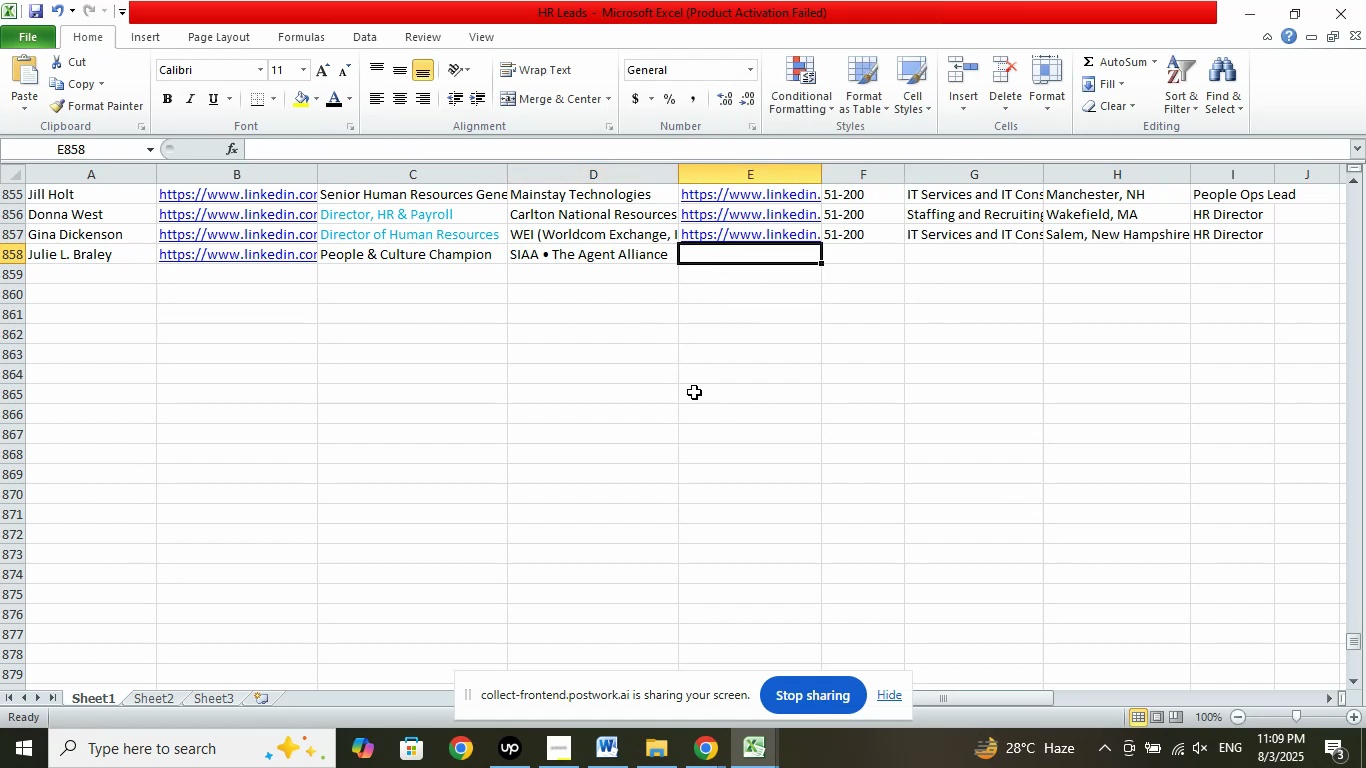 
double_click([628, 679])
 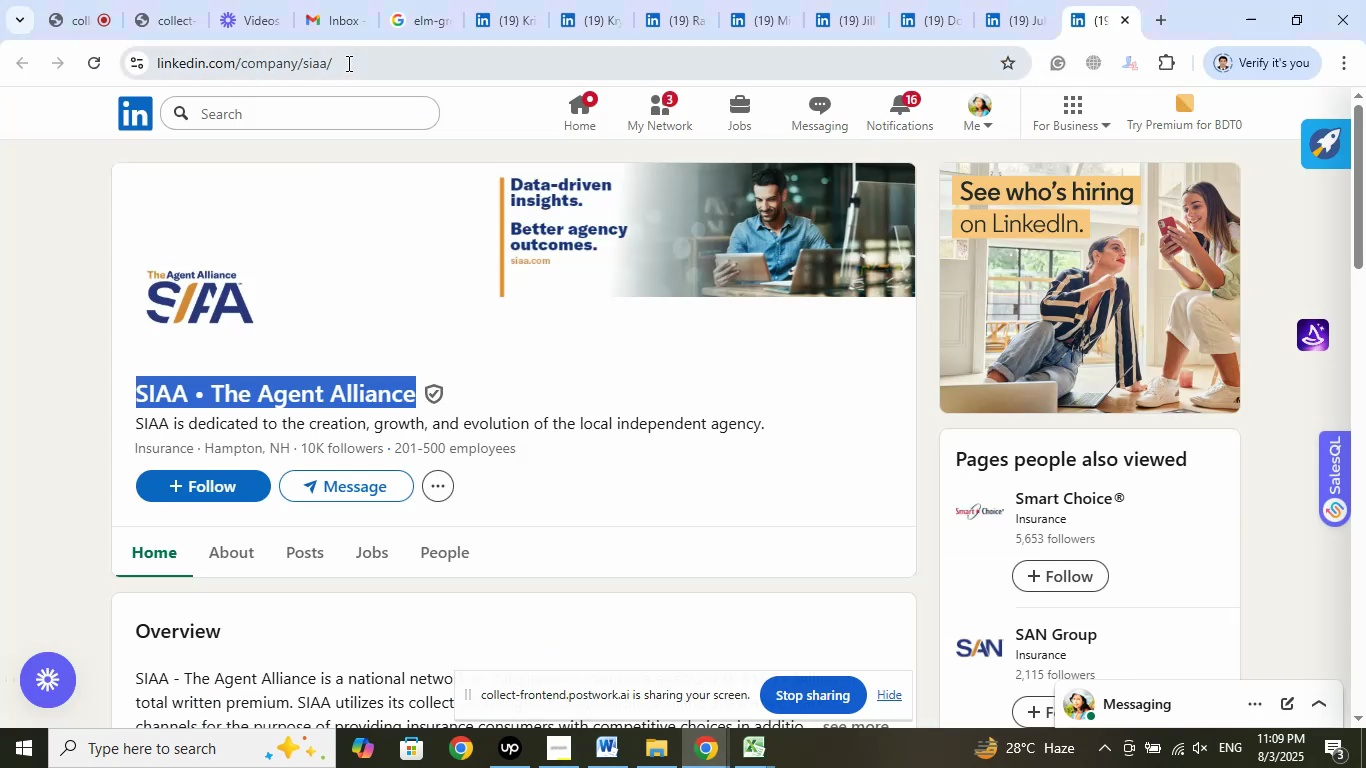 
left_click([343, 62])
 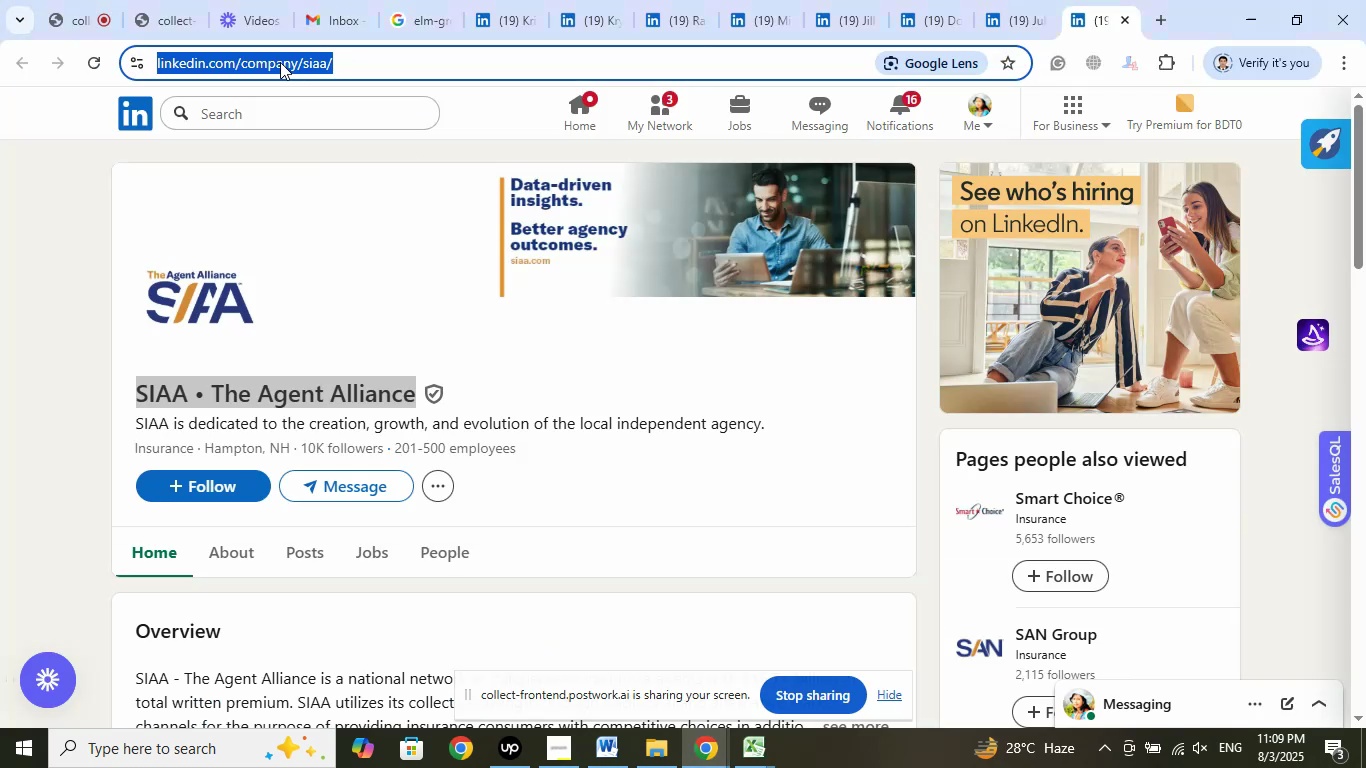 
right_click([280, 62])
 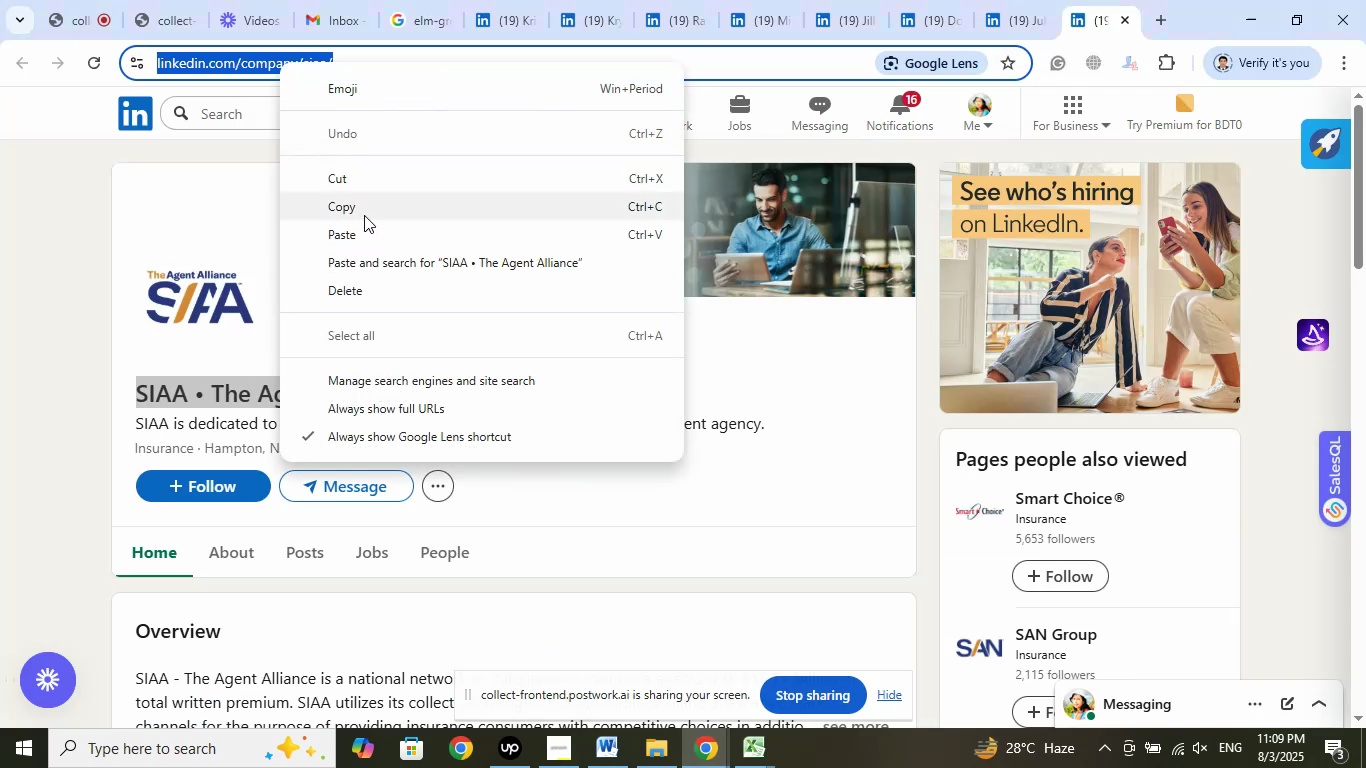 
left_click([364, 215])
 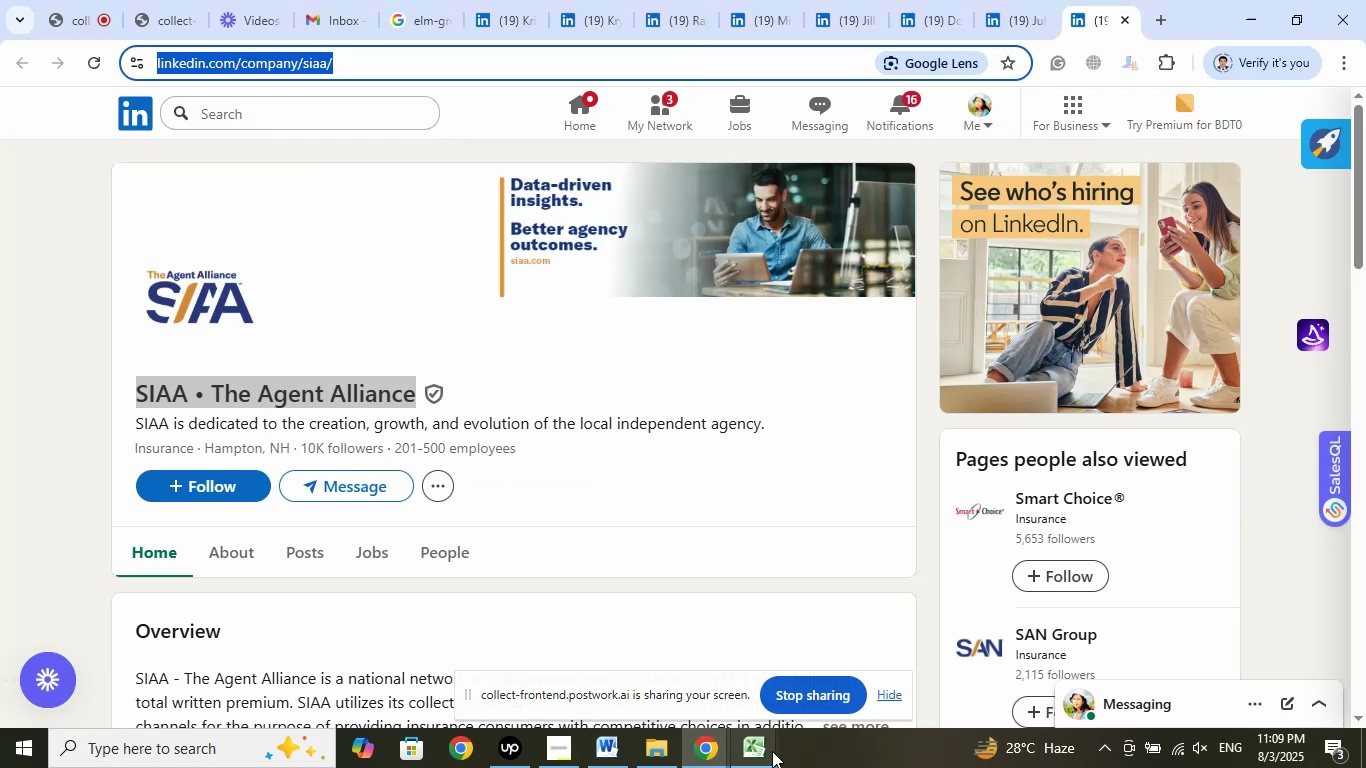 
left_click([762, 750])
 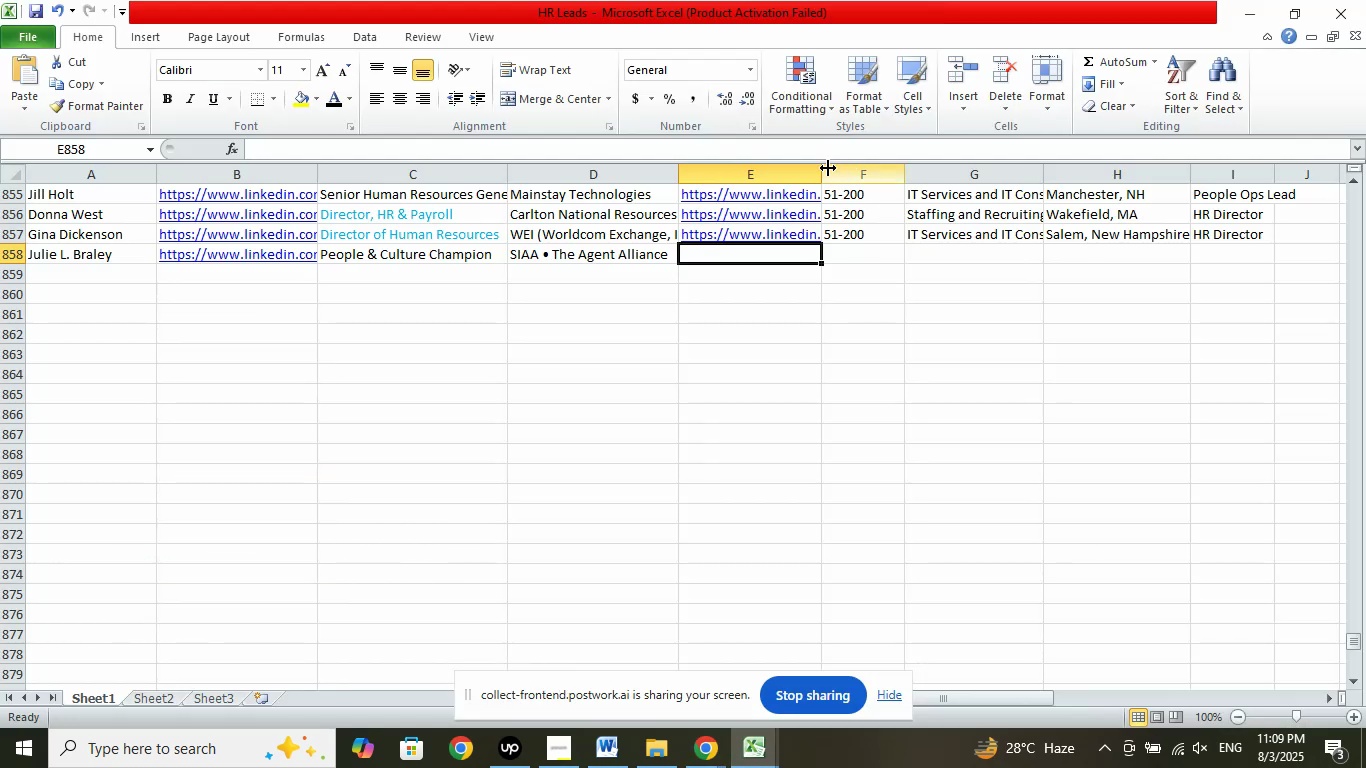 
left_click([818, 150])
 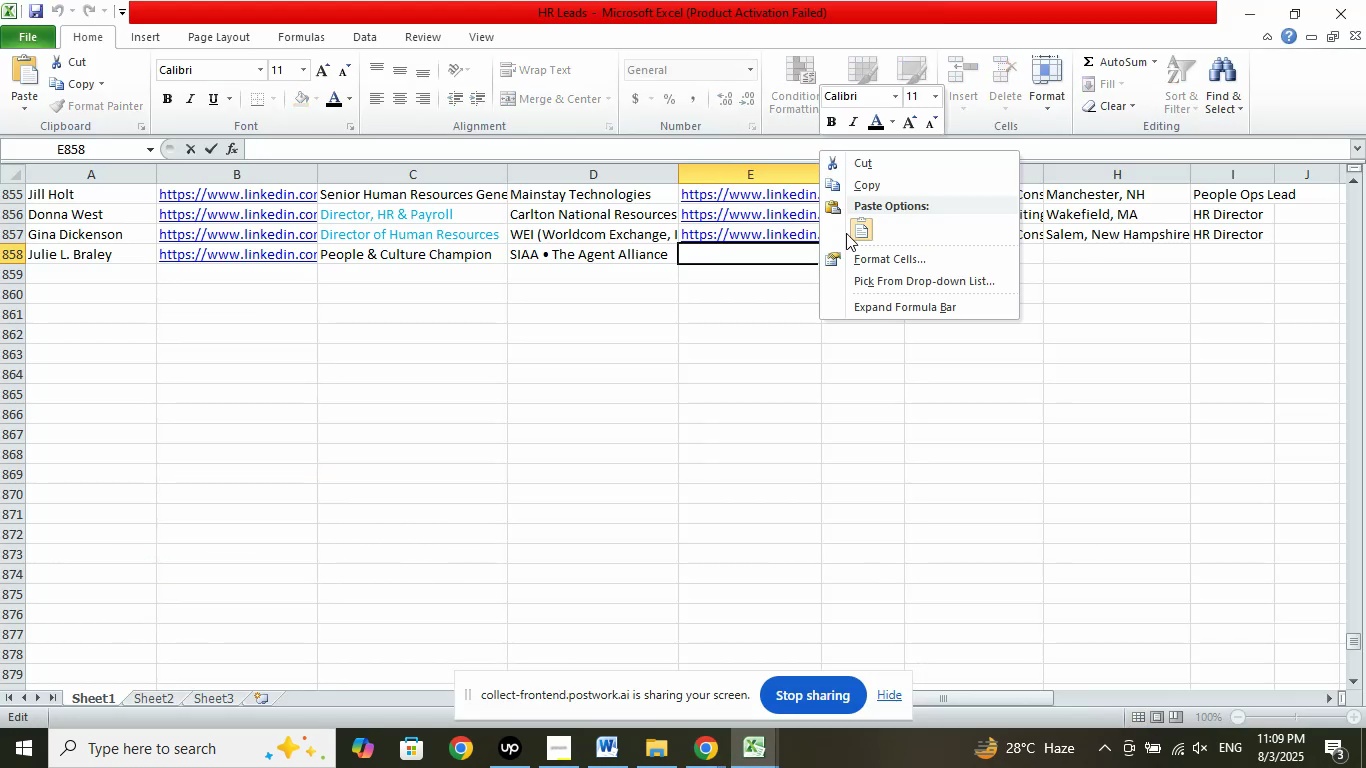 
left_click([846, 233])
 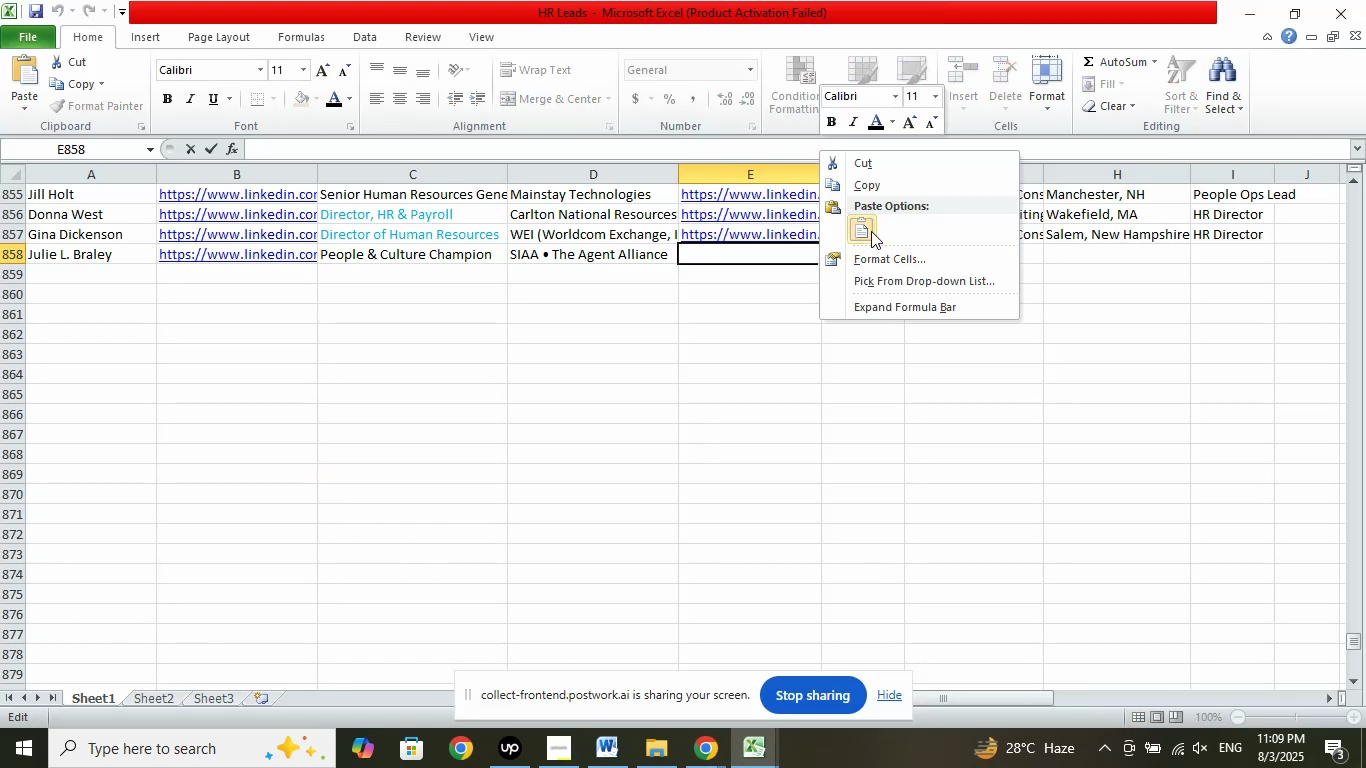 
left_click([871, 231])
 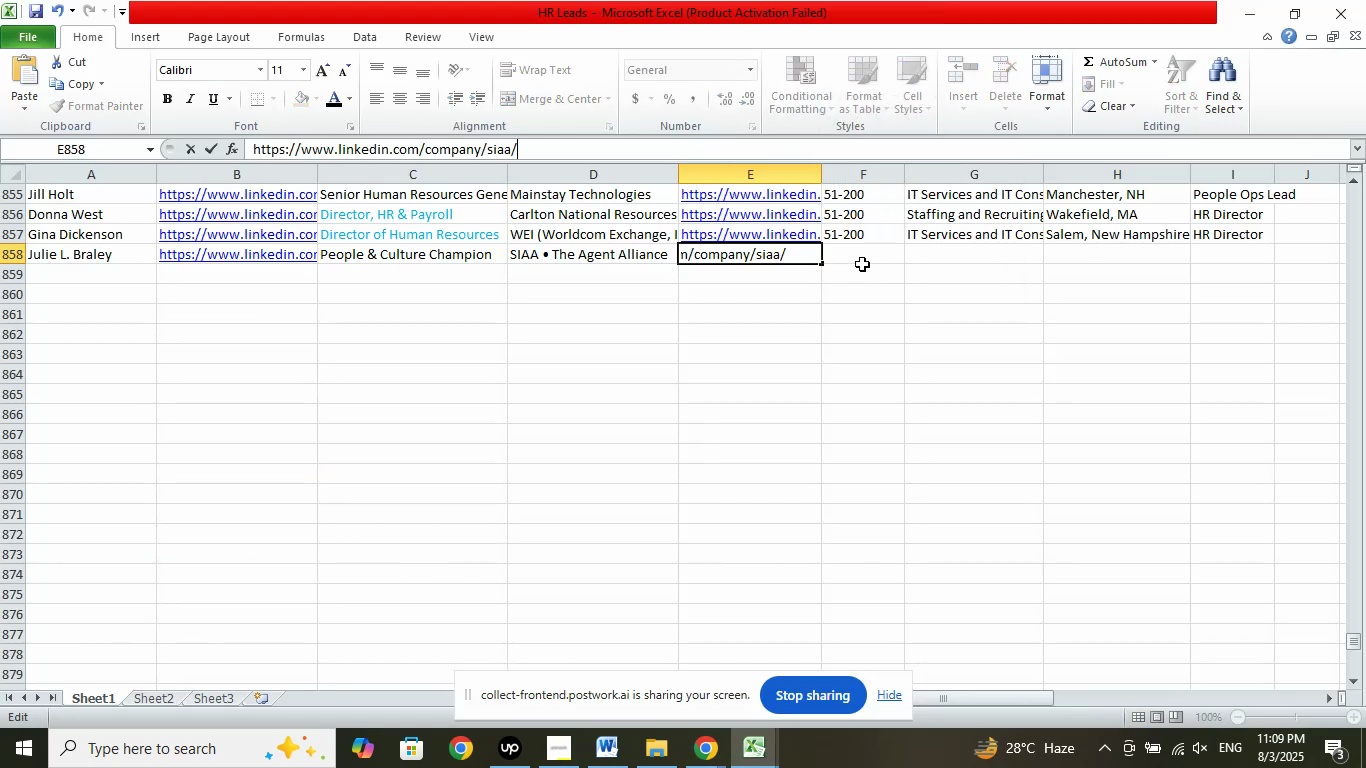 
left_click([862, 264])
 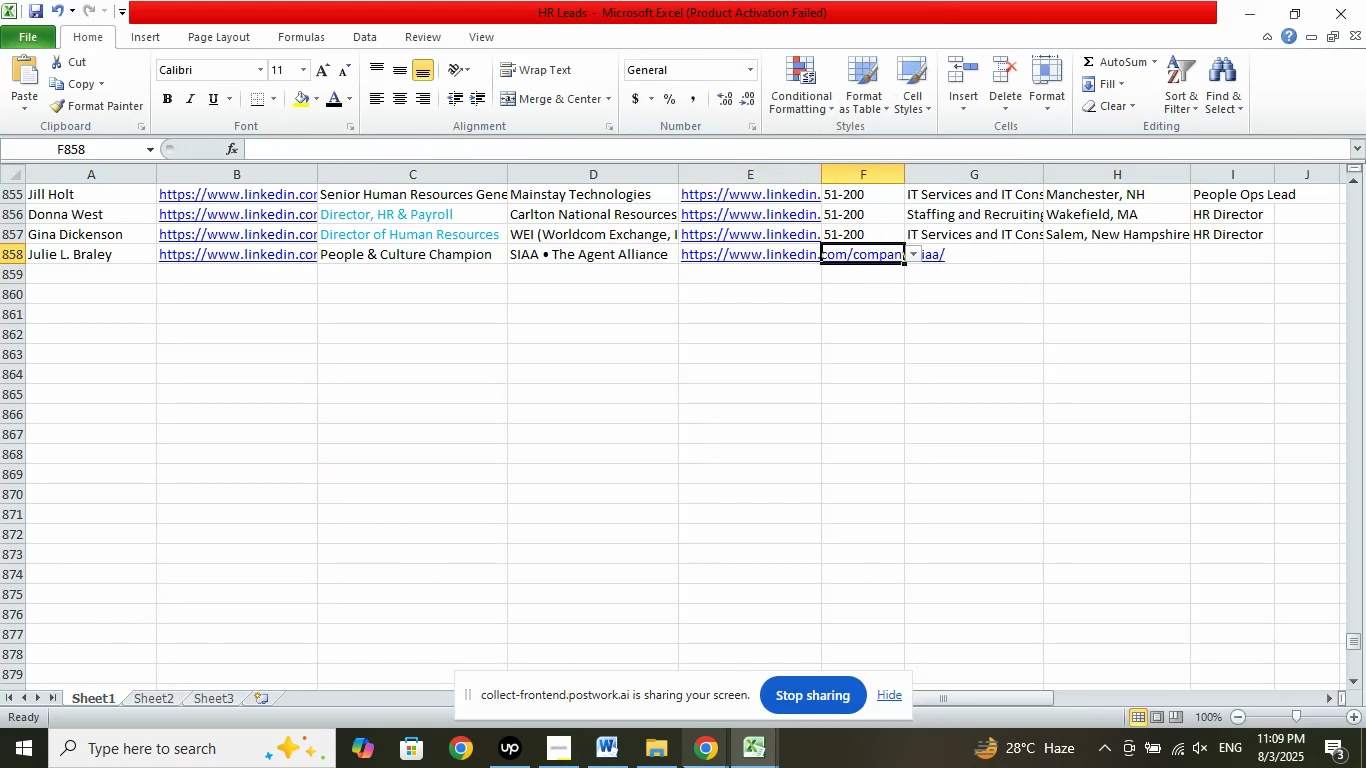 
left_click([697, 754])
 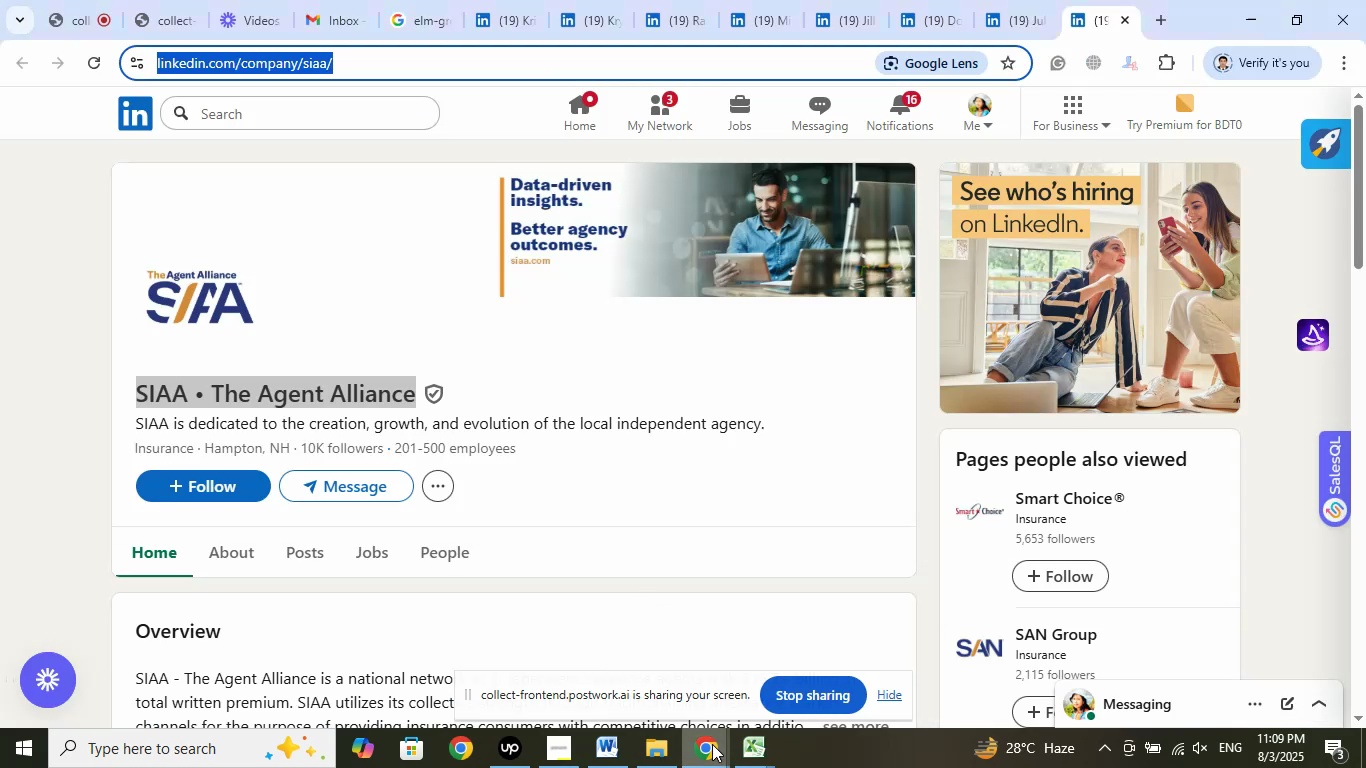 
left_click([749, 760])
 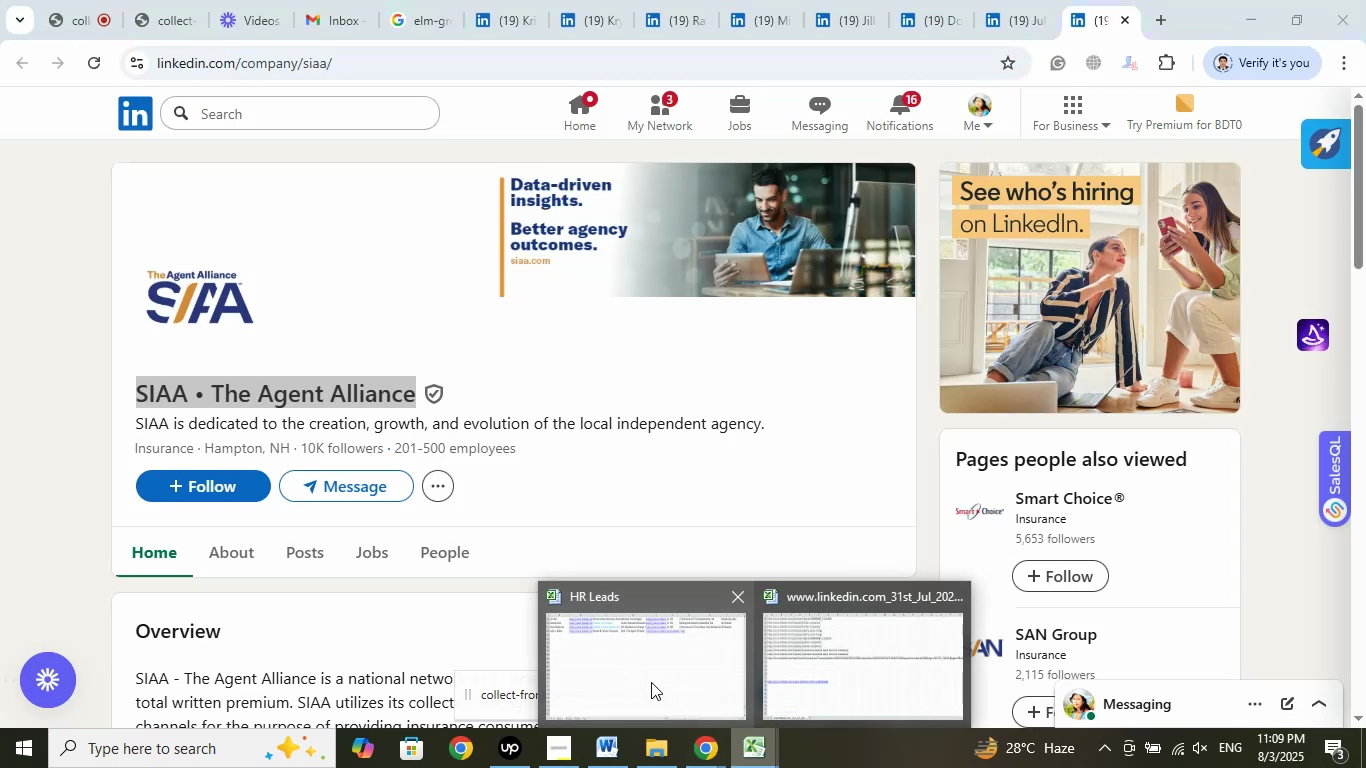 
double_click([651, 682])
 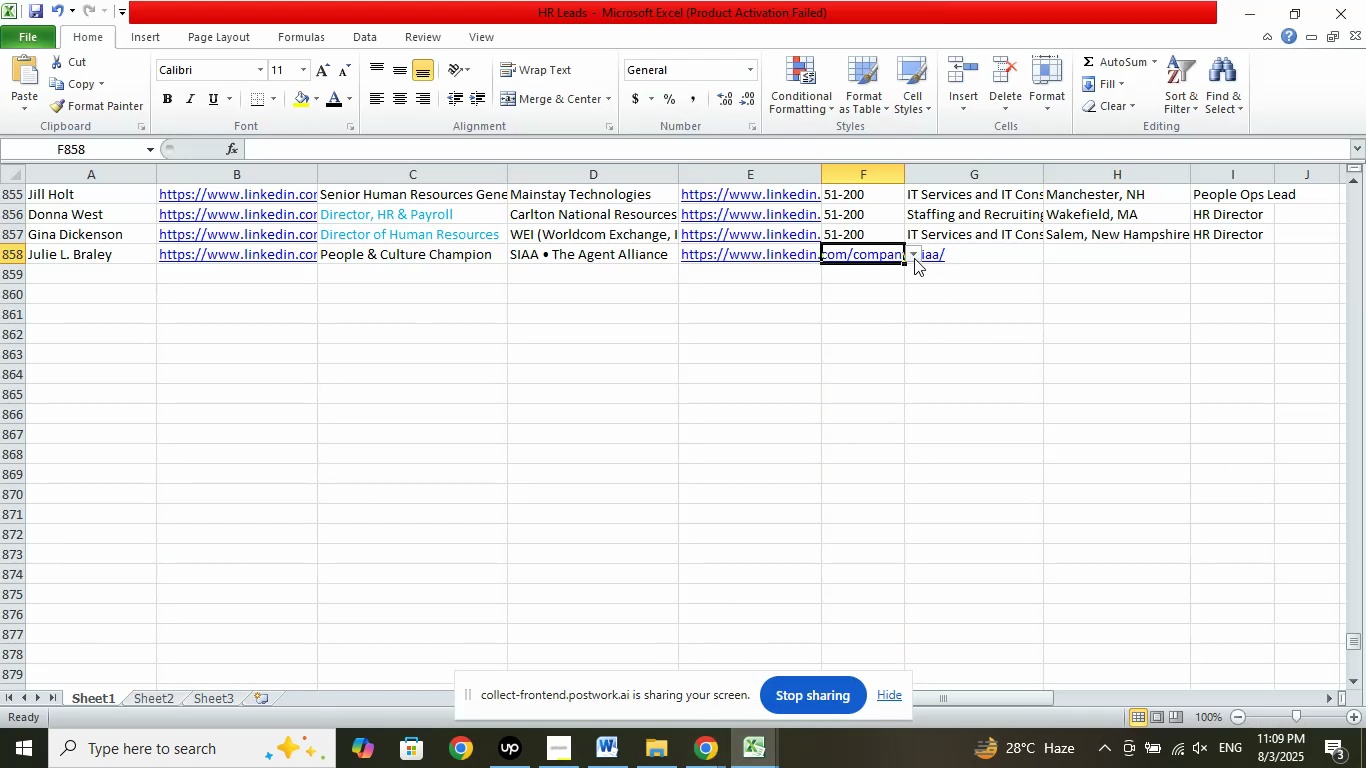 
left_click([914, 253])
 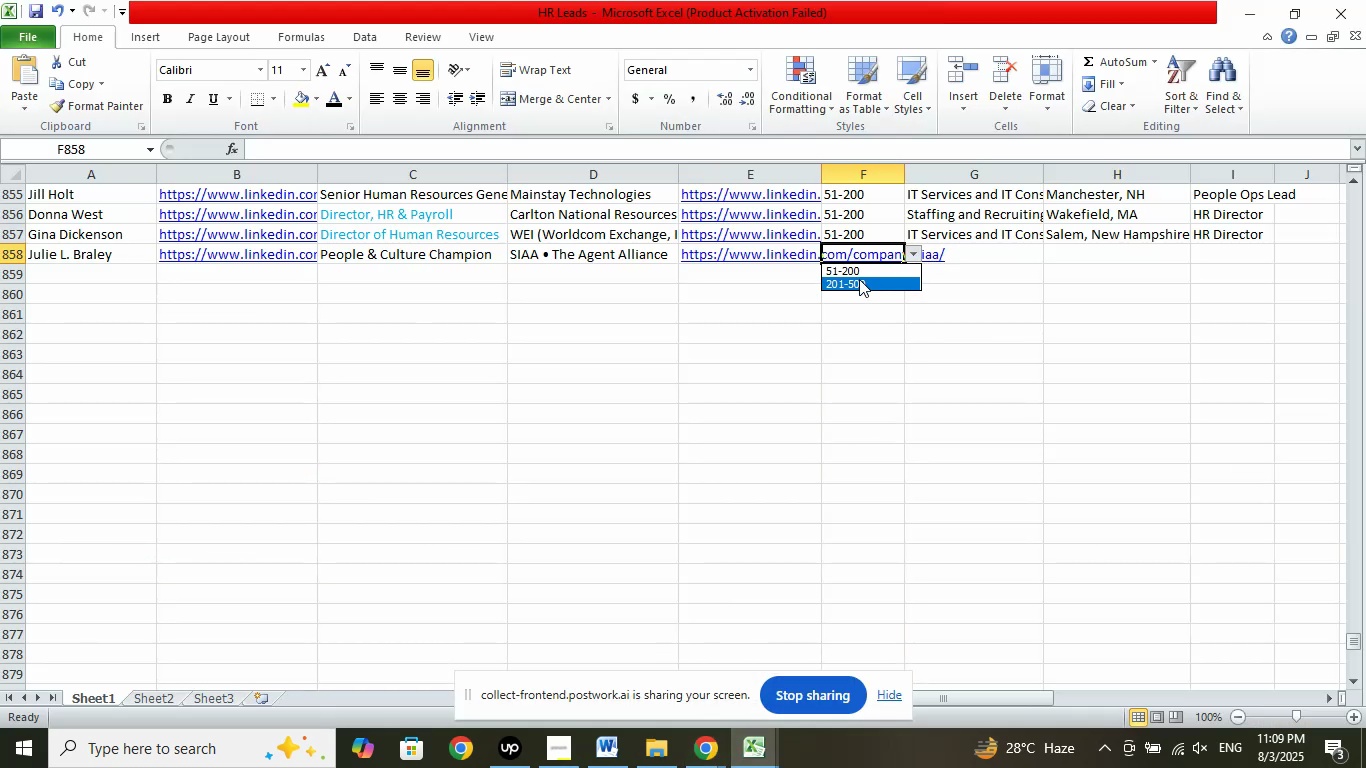 
left_click([859, 279])
 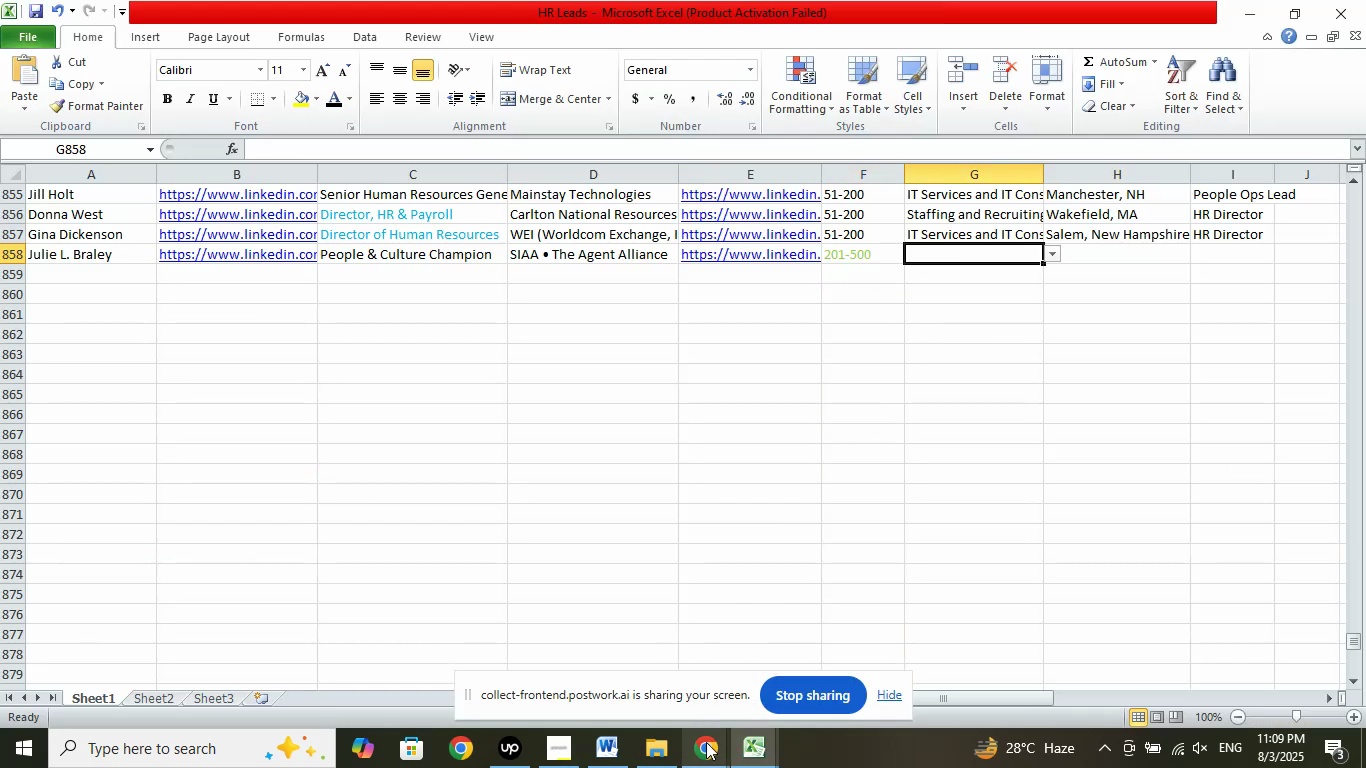 
double_click([620, 629])
 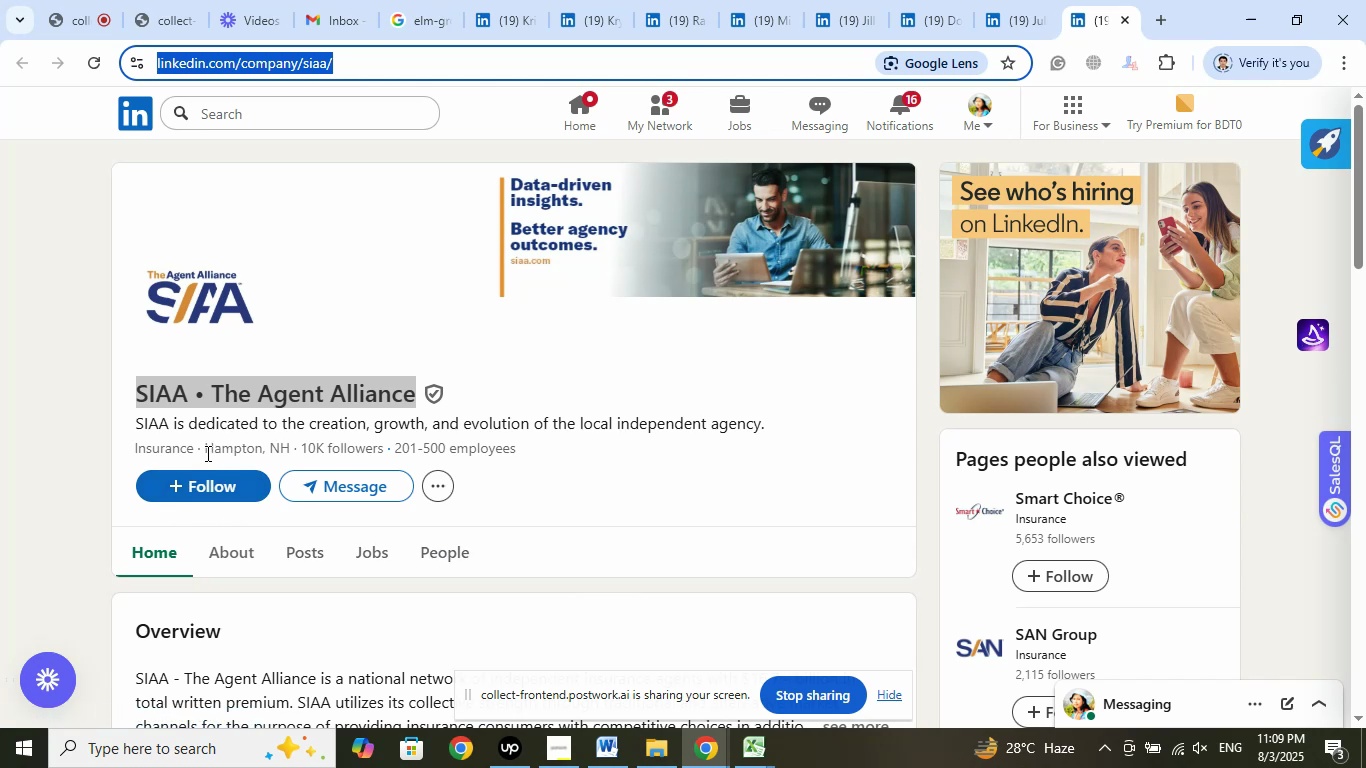 
wait(6.1)
 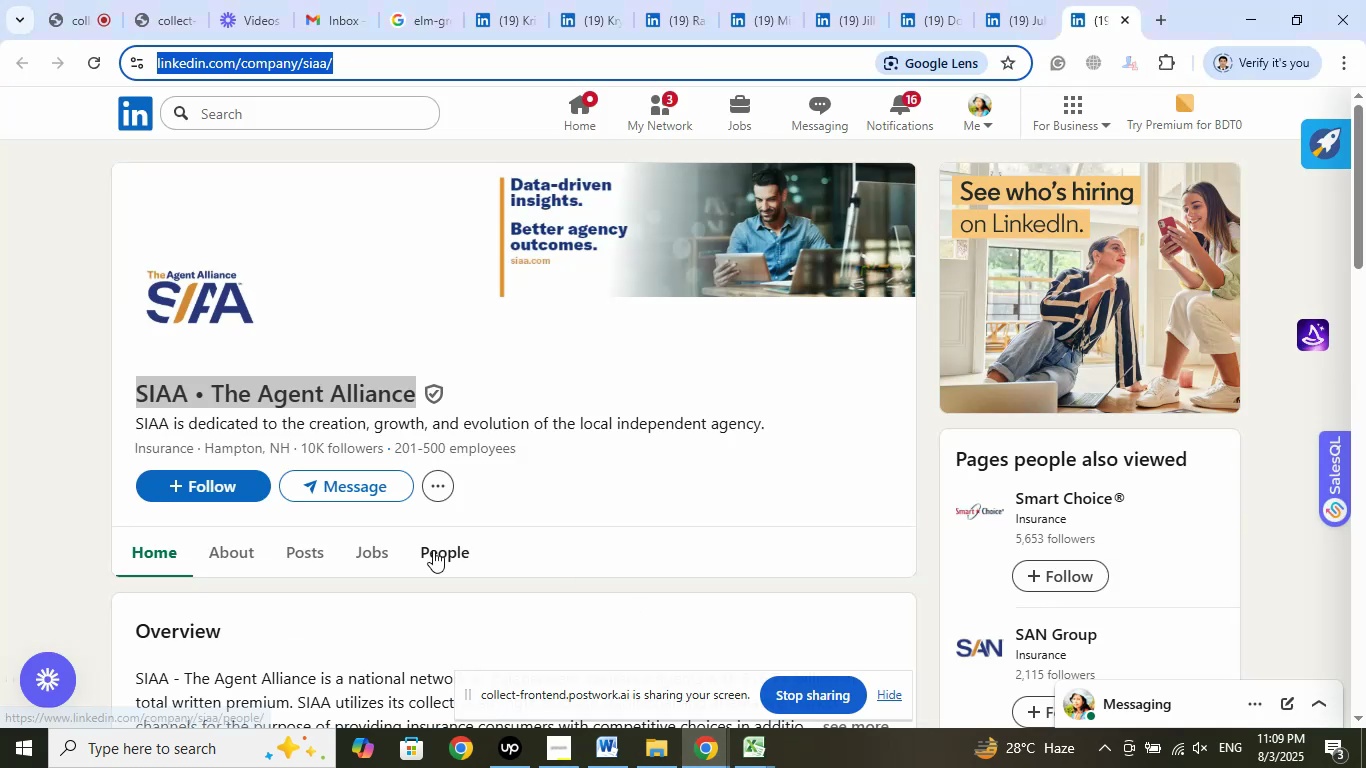 
right_click([288, 447])
 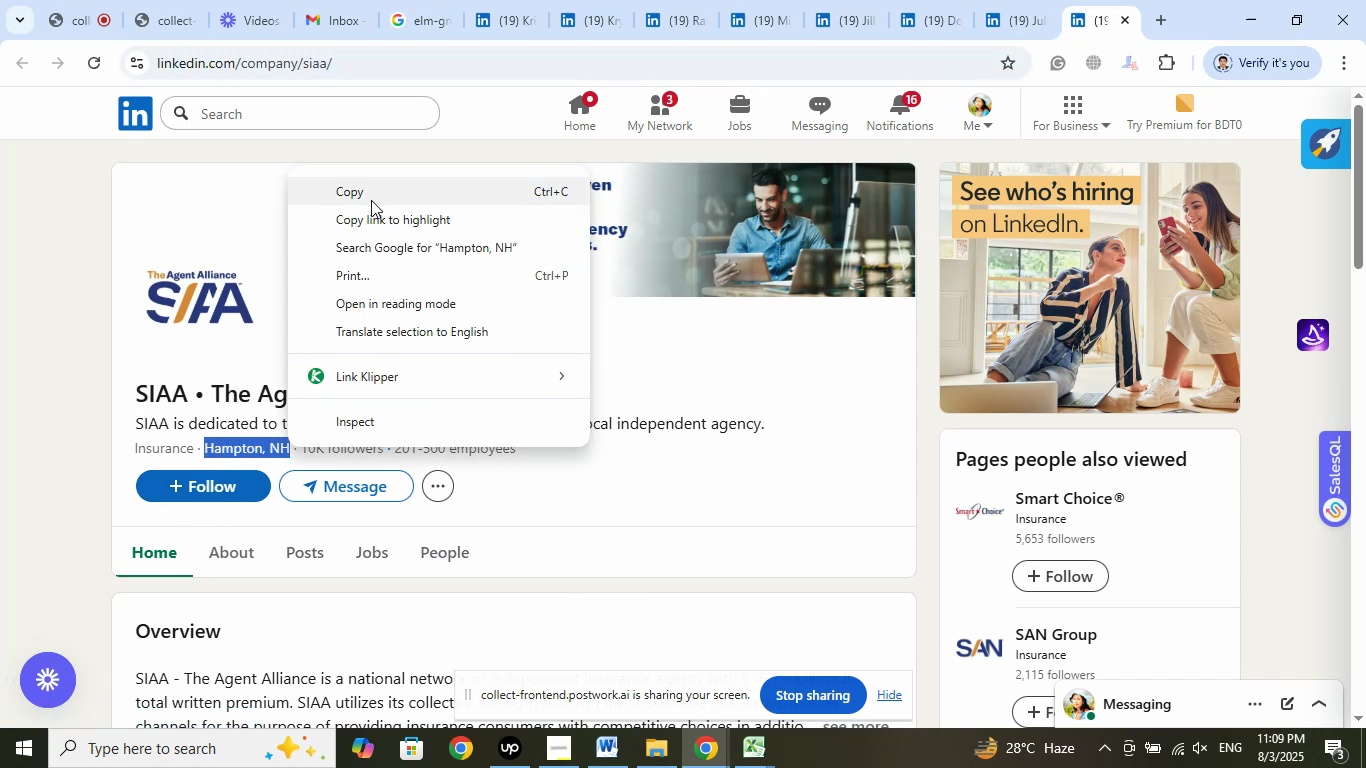 
left_click([374, 198])
 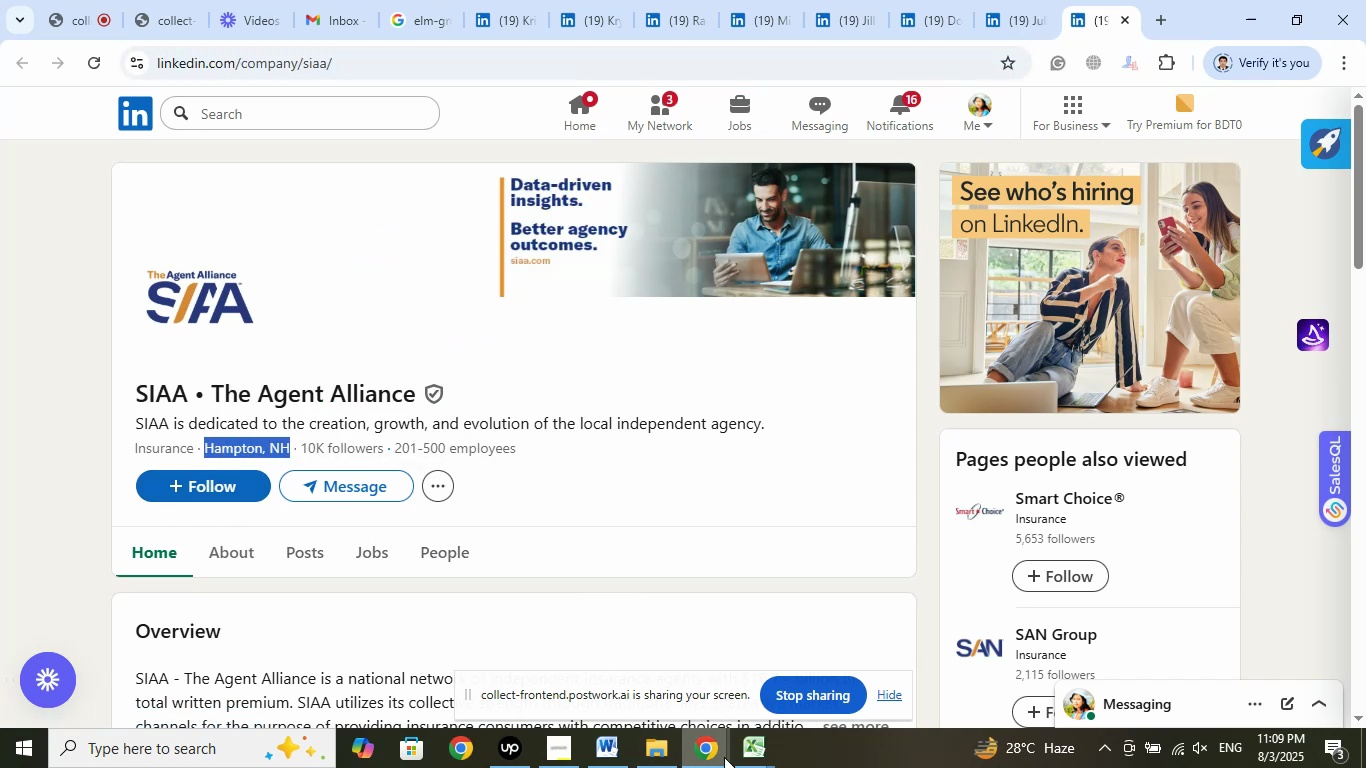 
left_click([756, 748])
 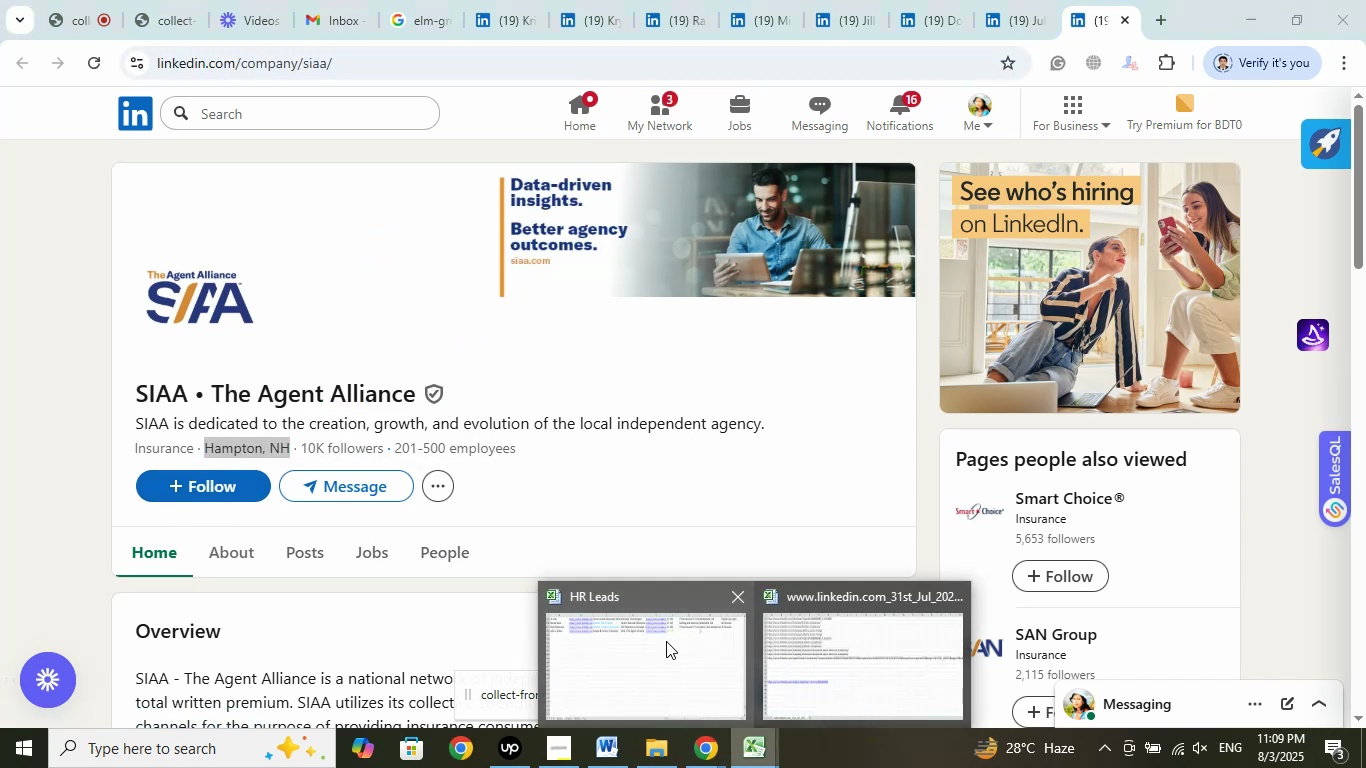 
left_click([666, 641])
 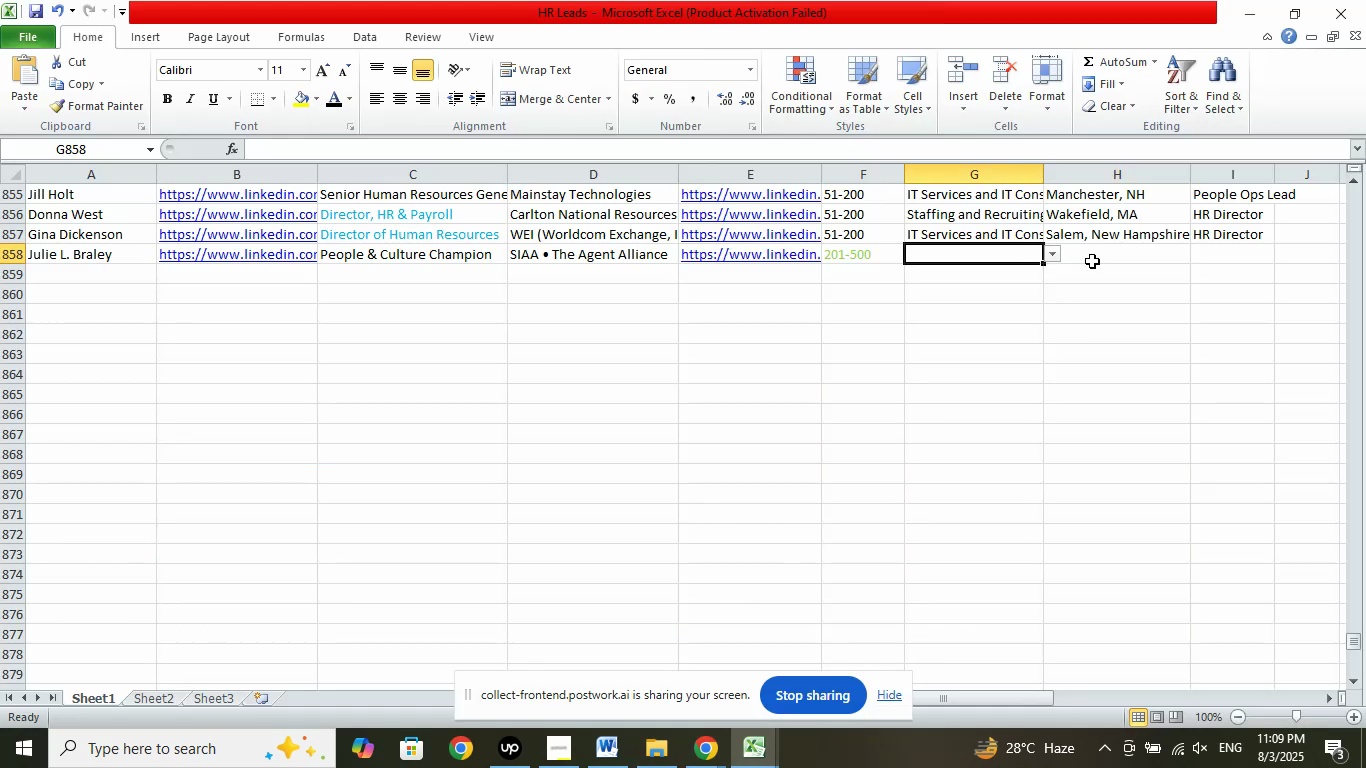 
left_click([1097, 255])
 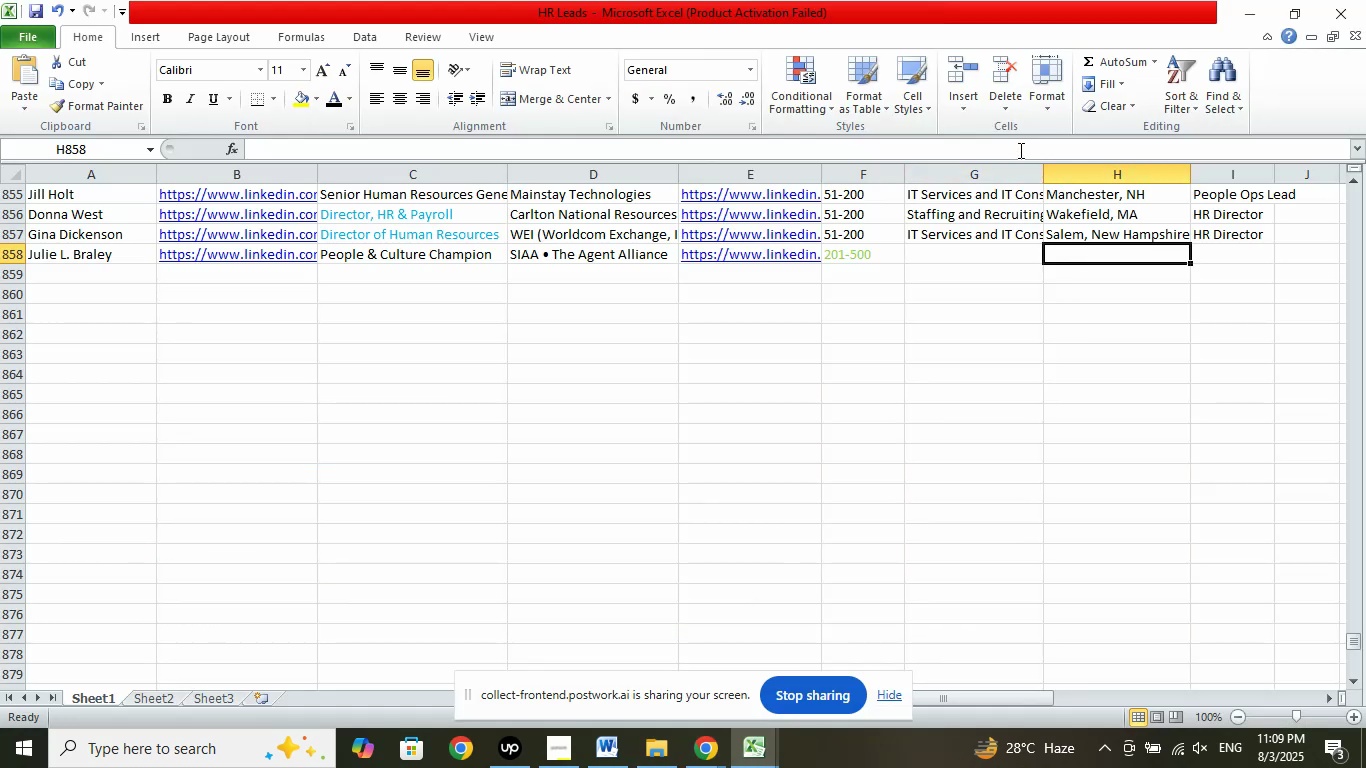 
left_click([1019, 149])
 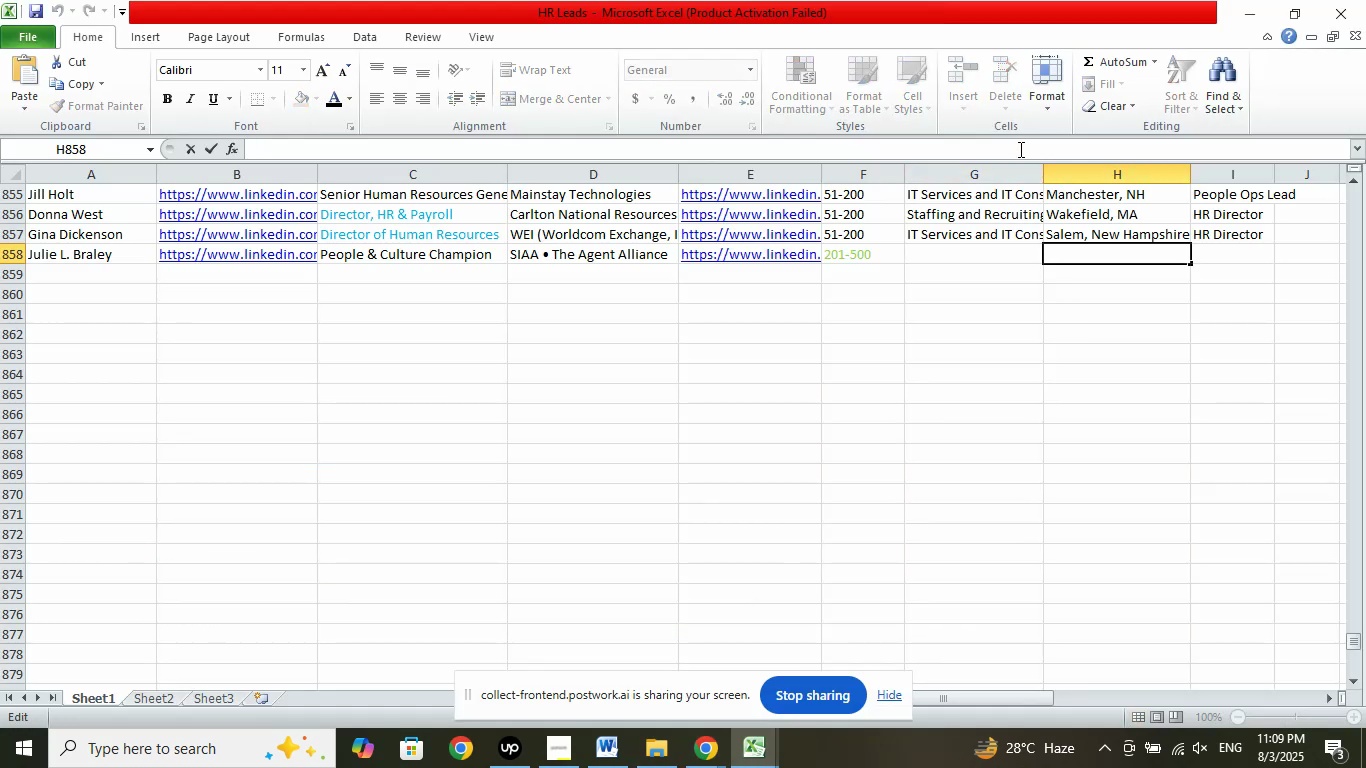 
right_click([1019, 149])
 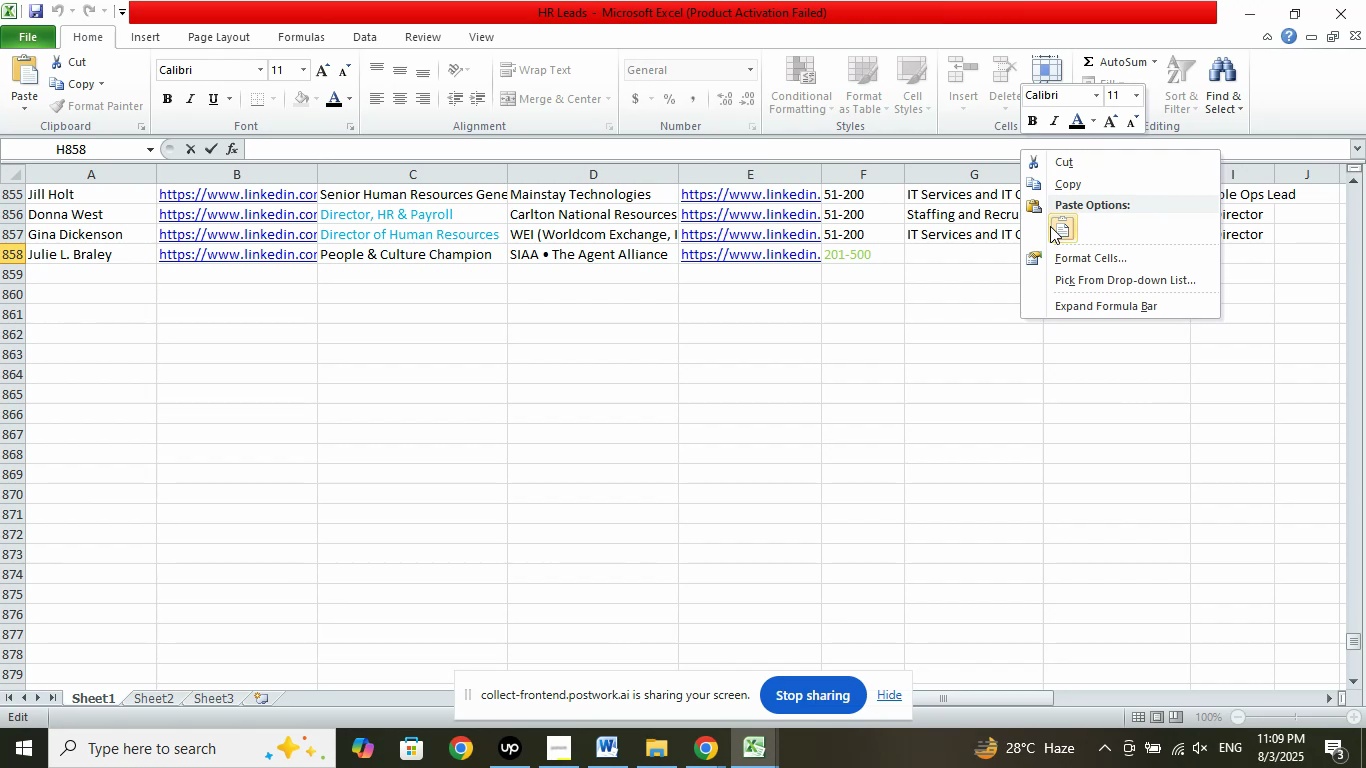 
left_click([1050, 226])
 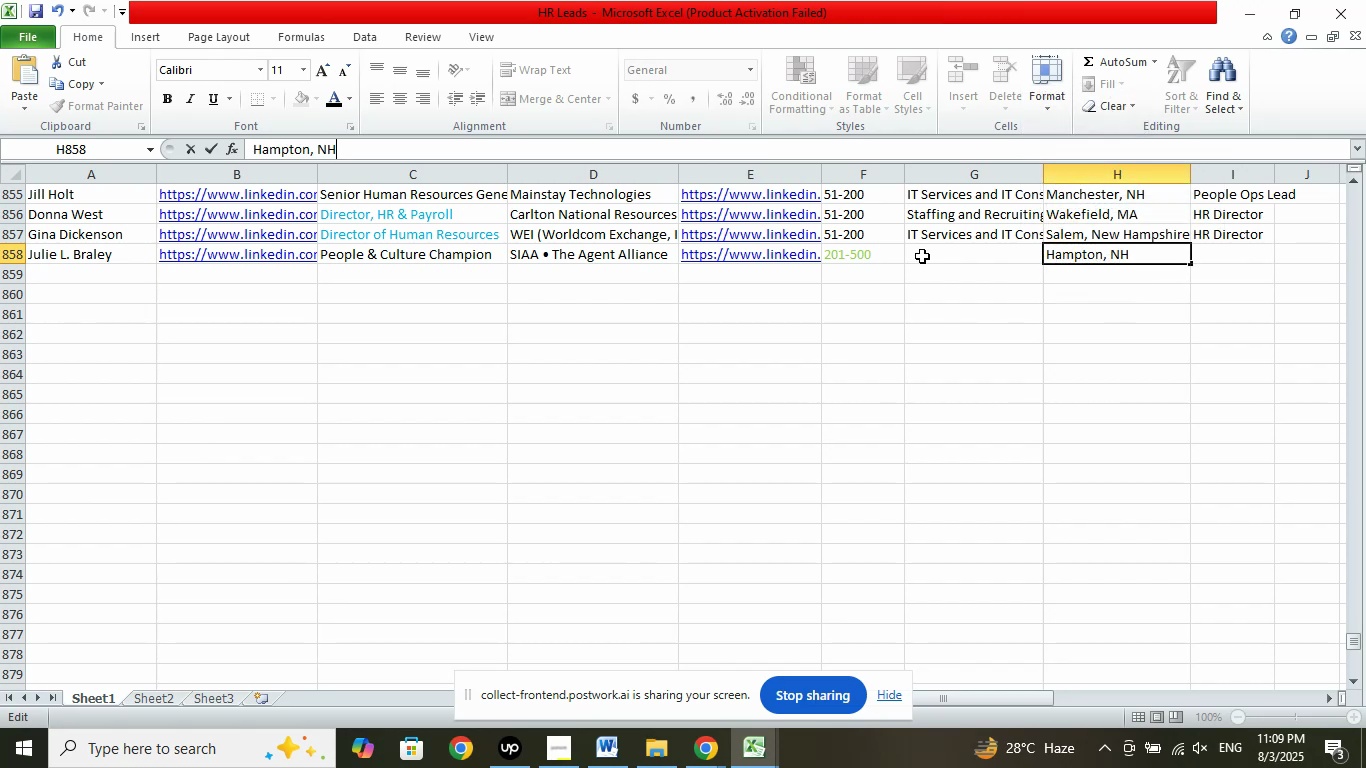 
left_click([924, 254])
 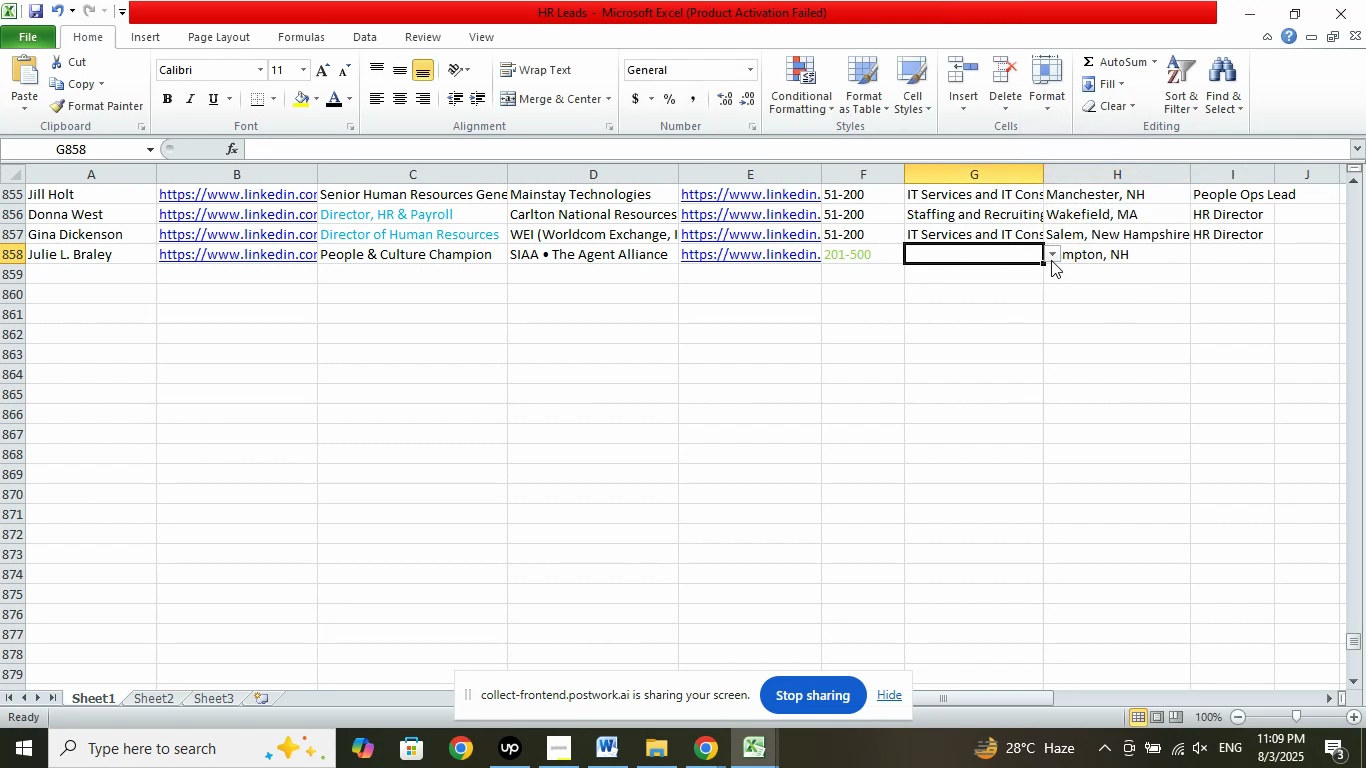 
left_click([1051, 260])
 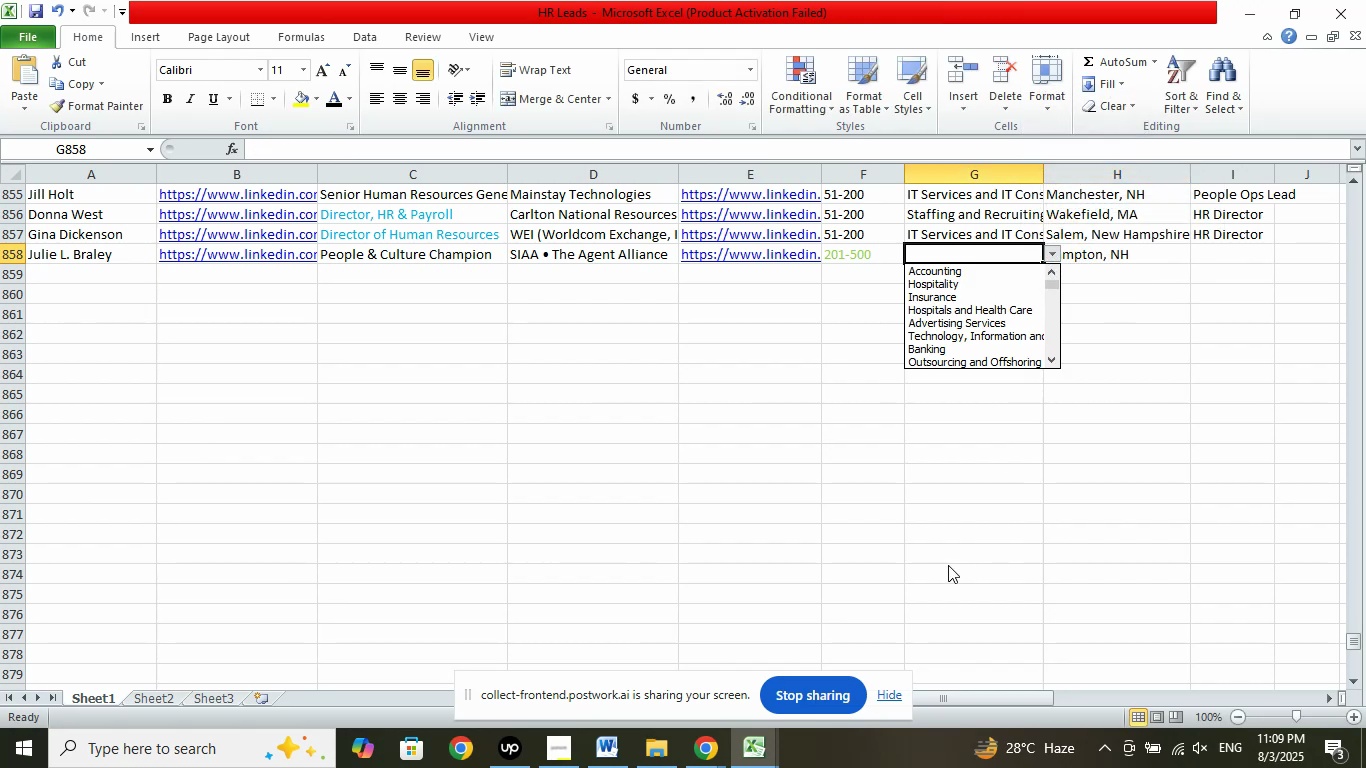 
key(ArrowDown)
 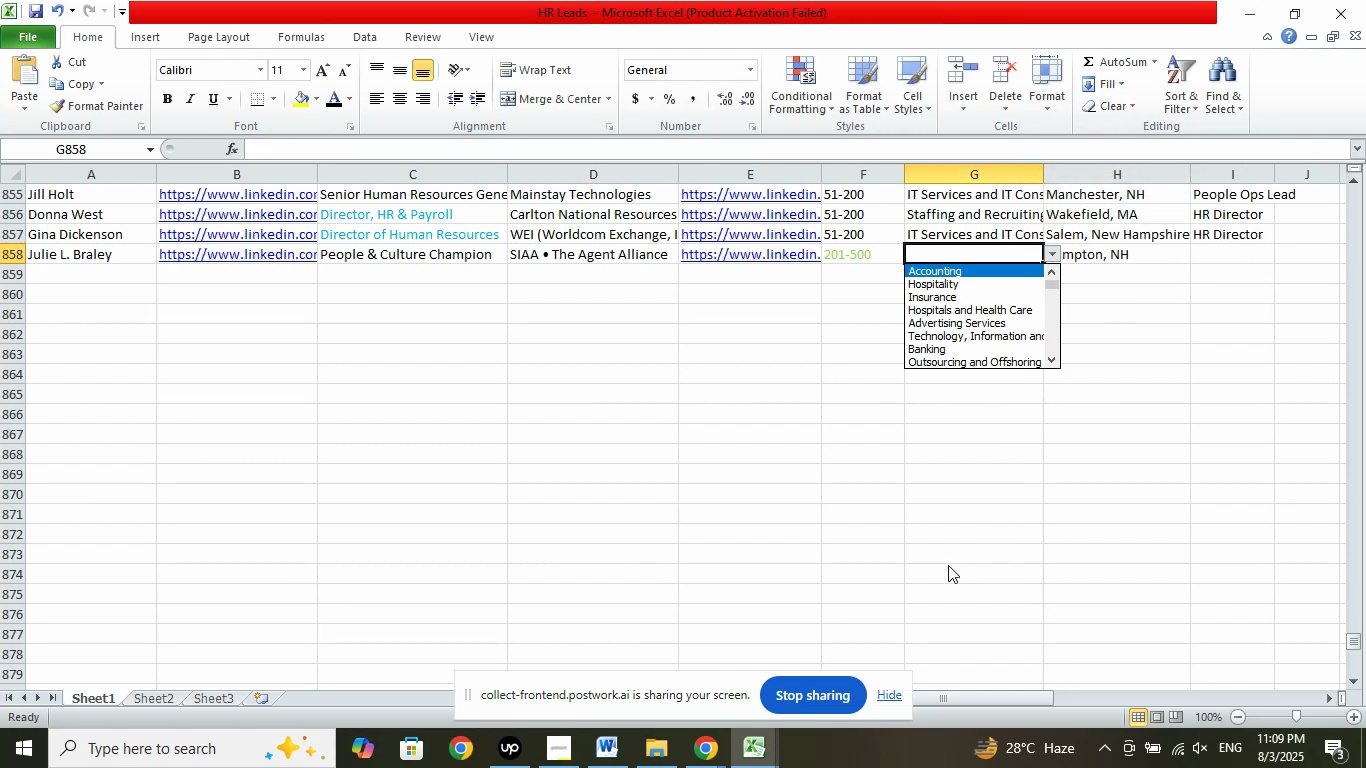 
key(ArrowDown)
 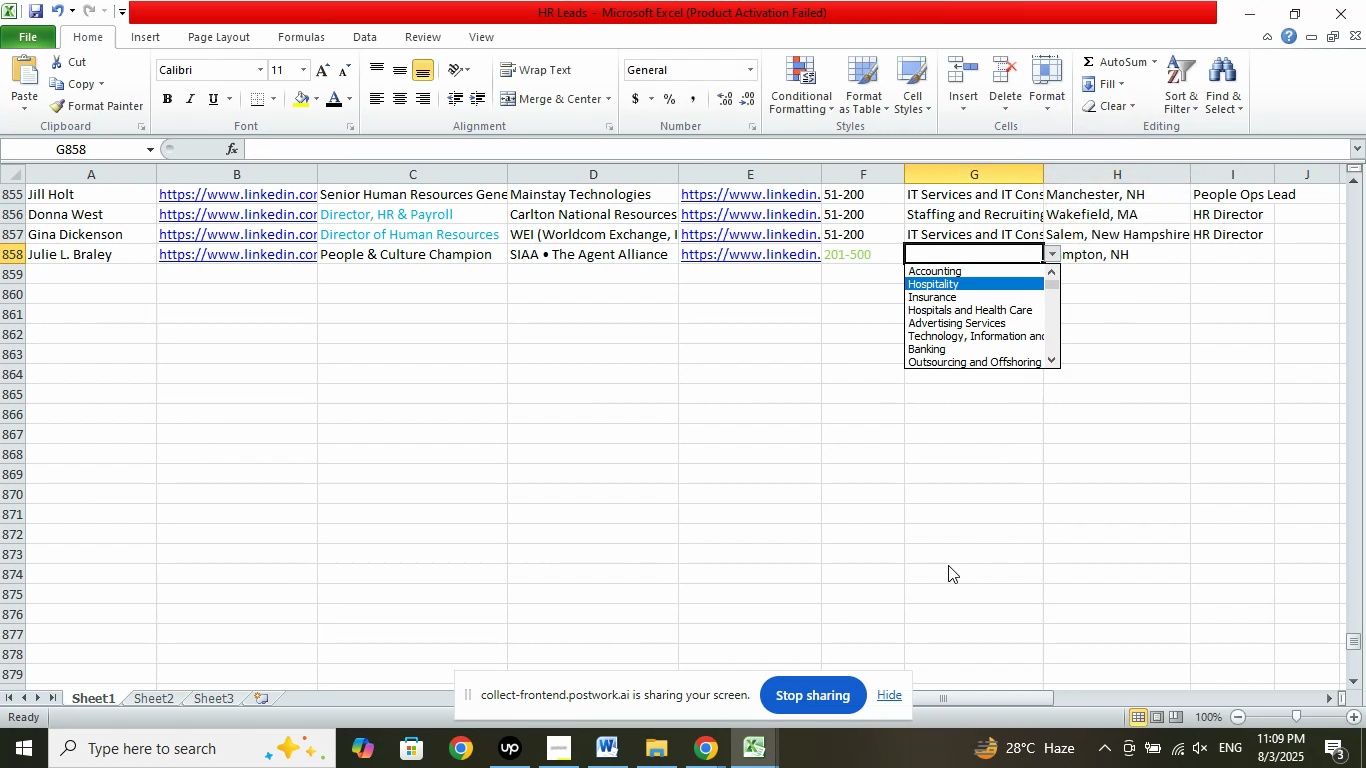 
key(ArrowDown)
 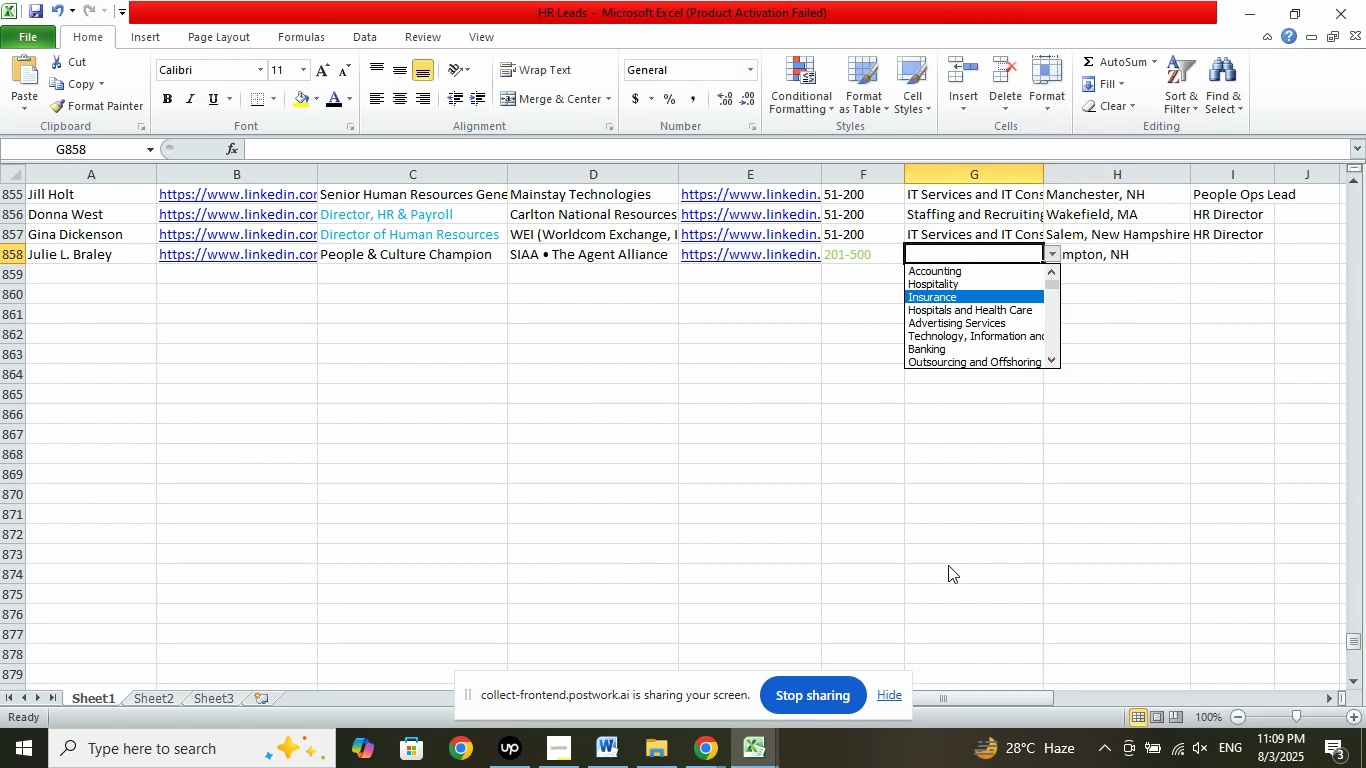 
key(Enter)
 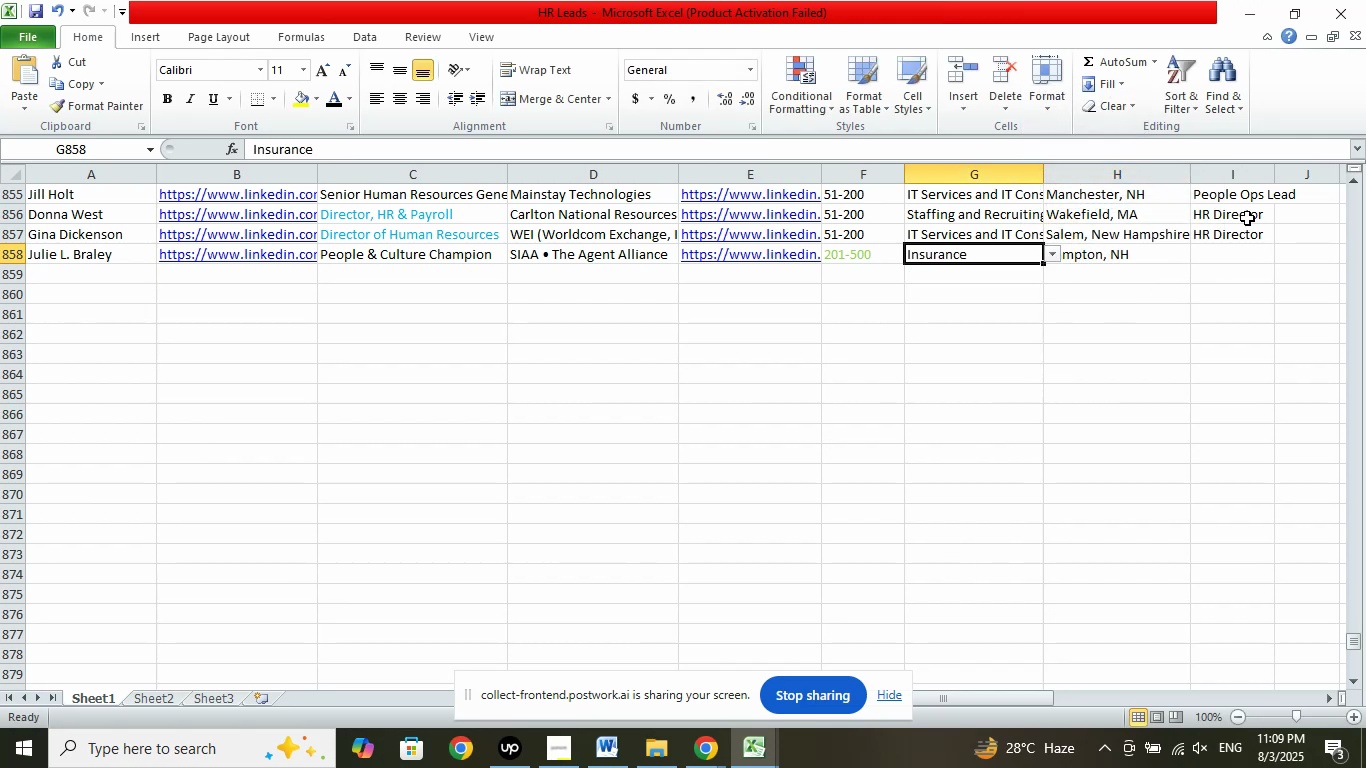 
left_click([1219, 246])
 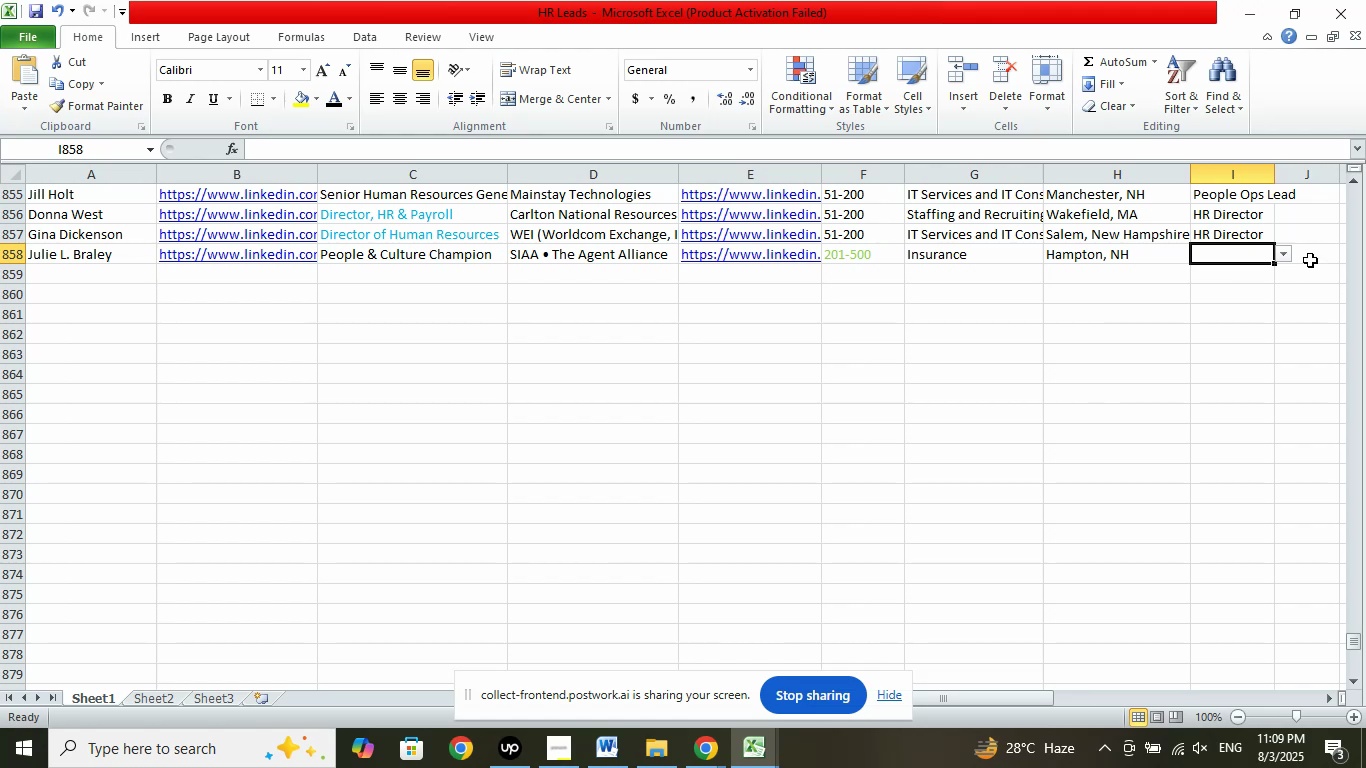 
left_click([1287, 258])
 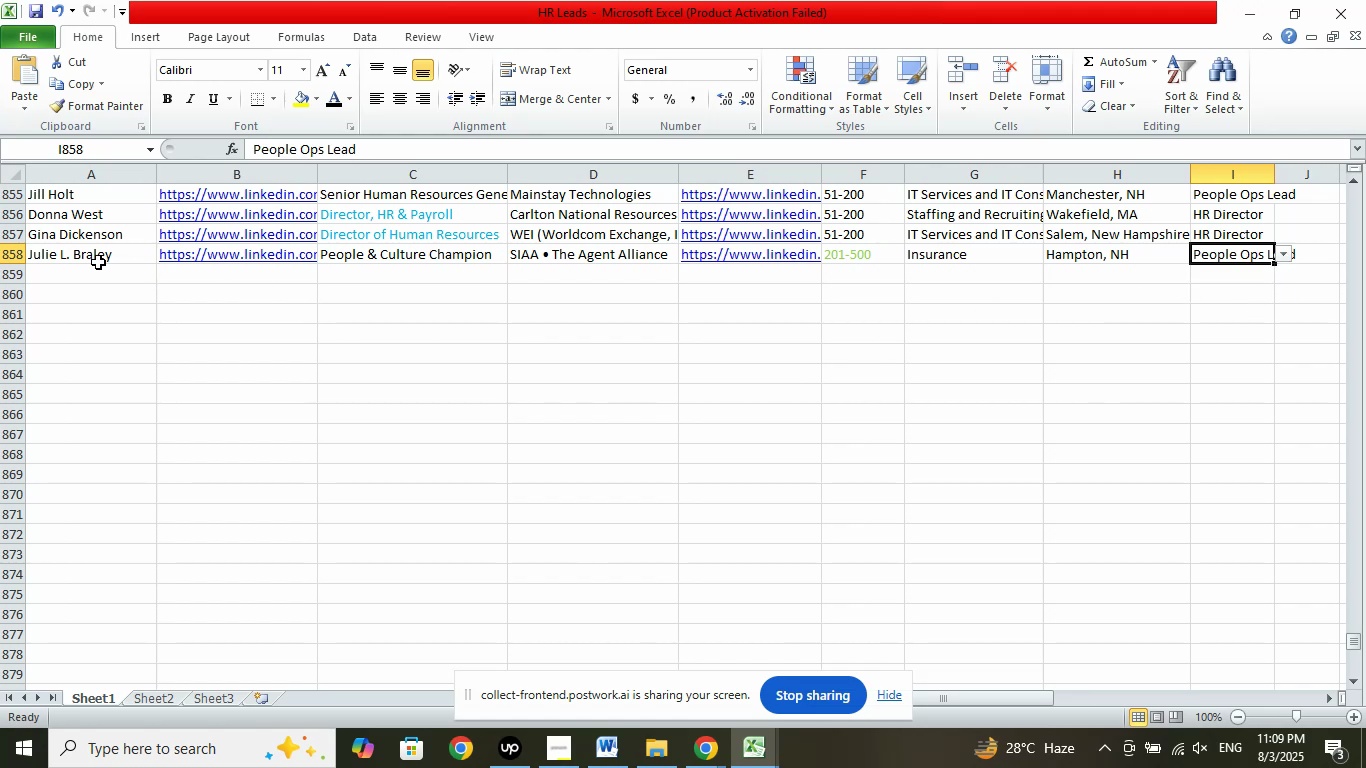 
left_click([97, 267])
 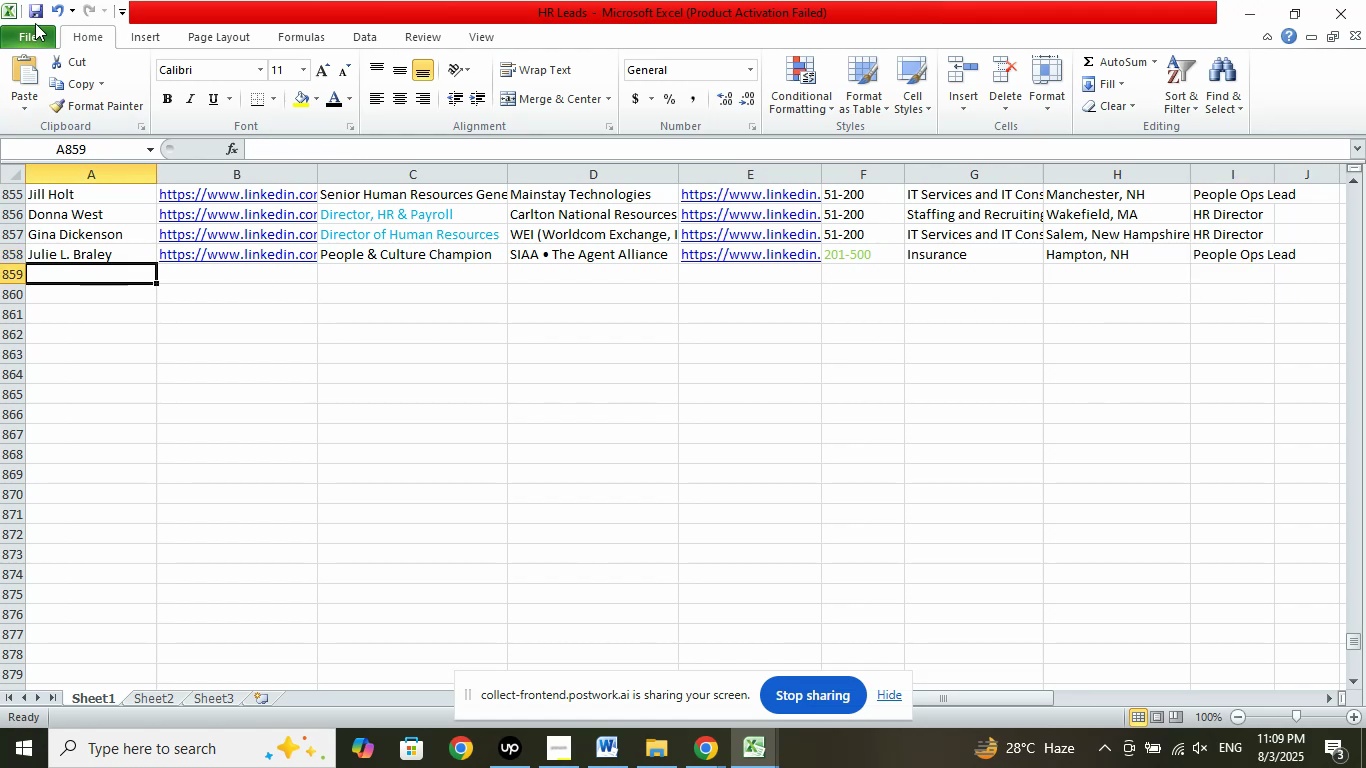 
left_click([35, 13])
 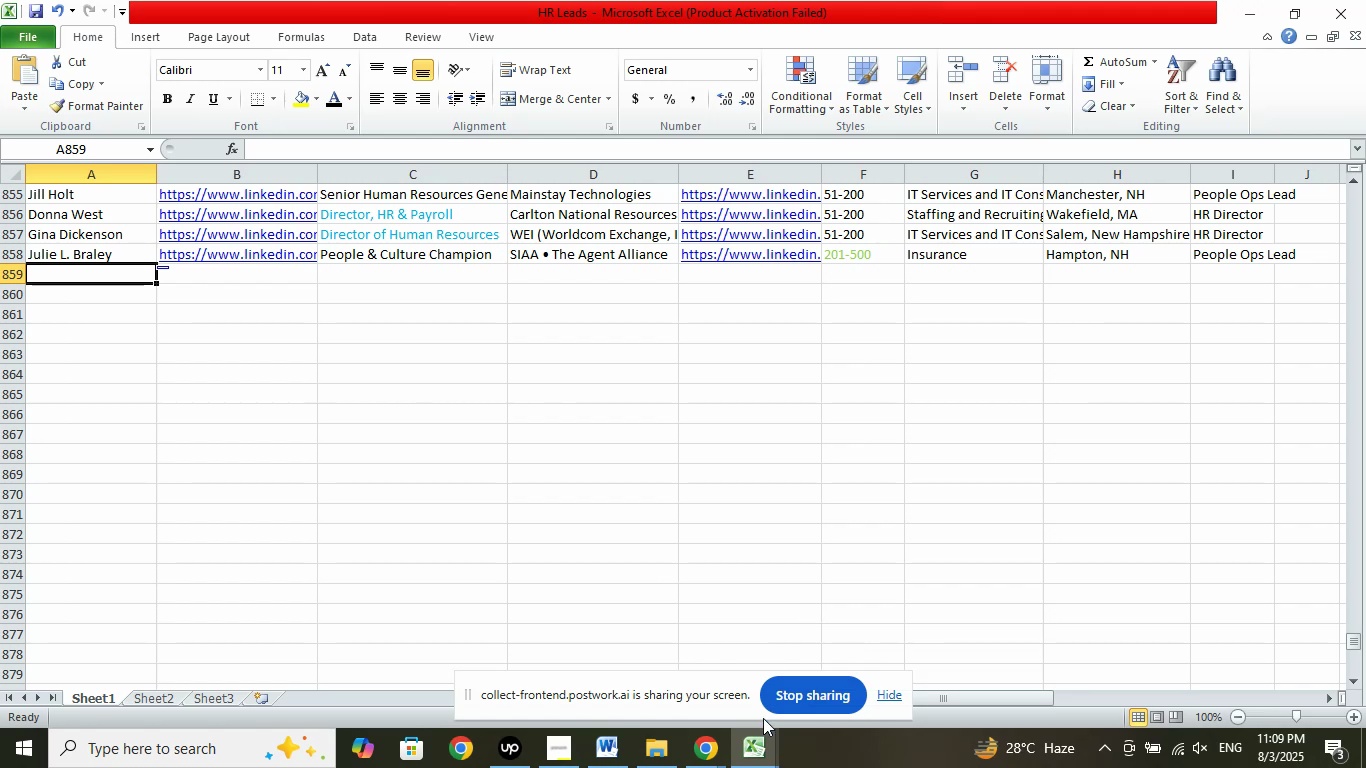 
wait(5.38)
 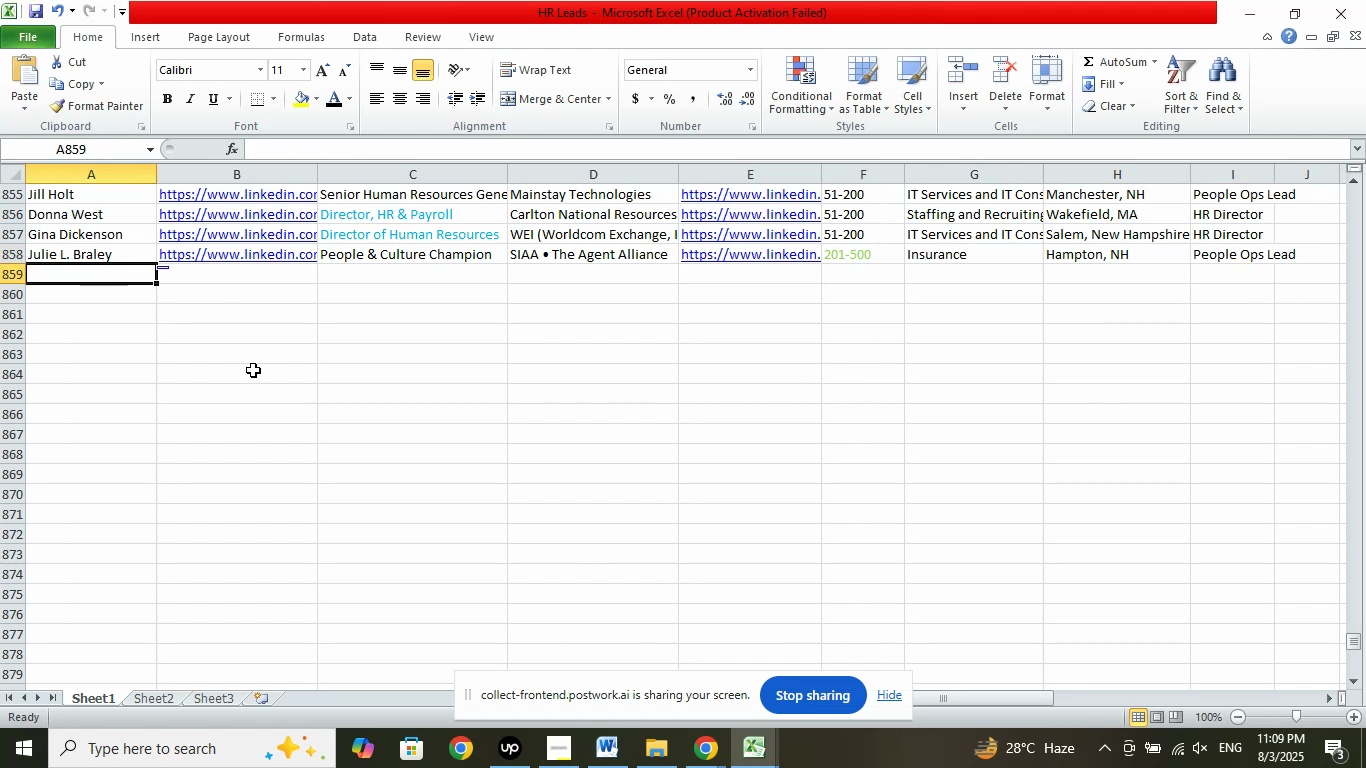 
left_click([659, 695])
 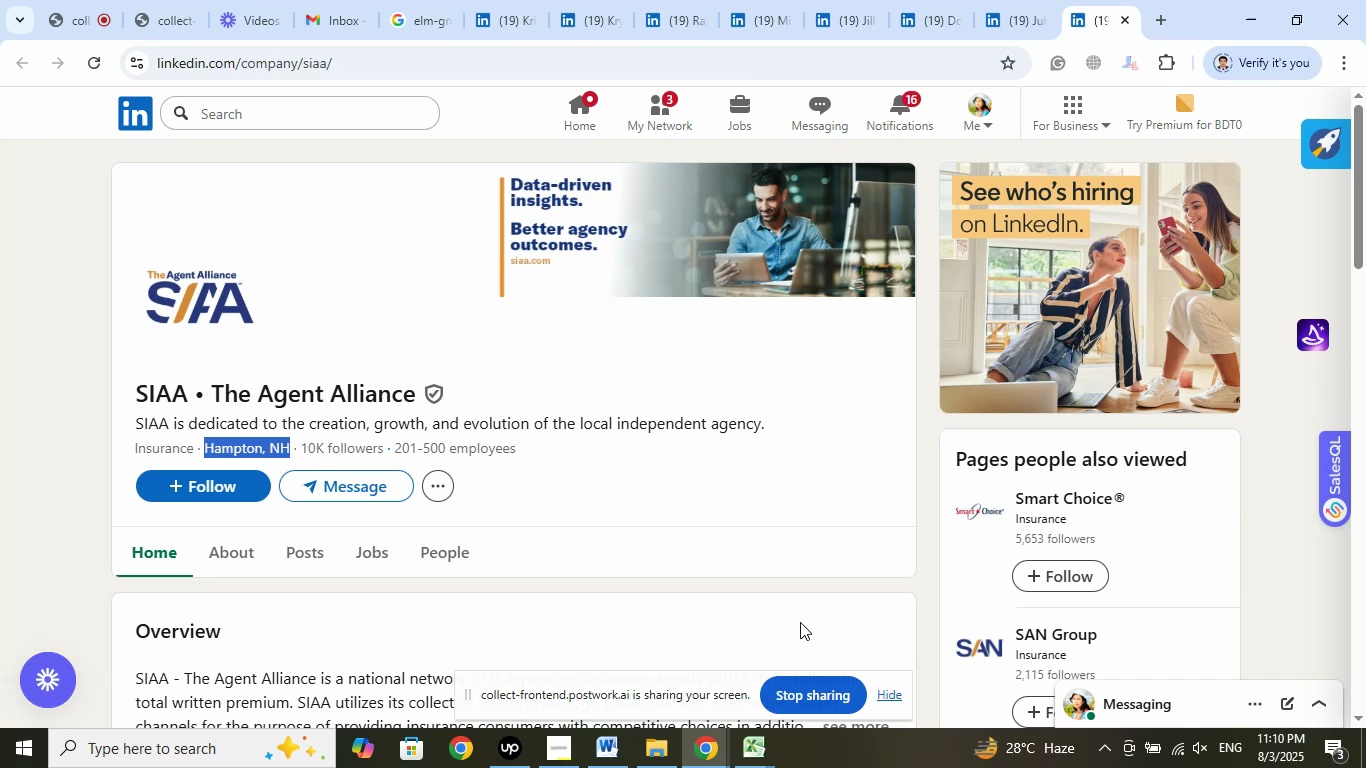 
wait(23.23)
 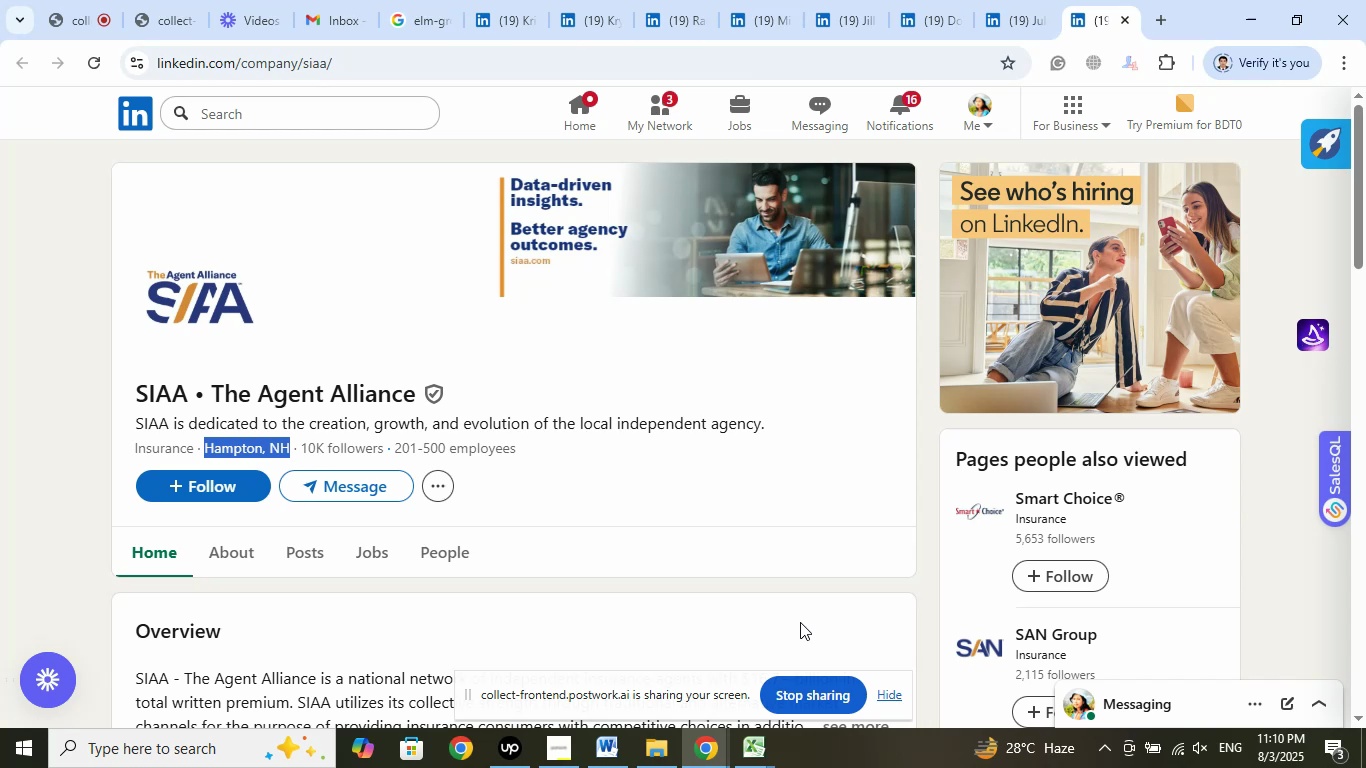 
left_click([57, 16])
 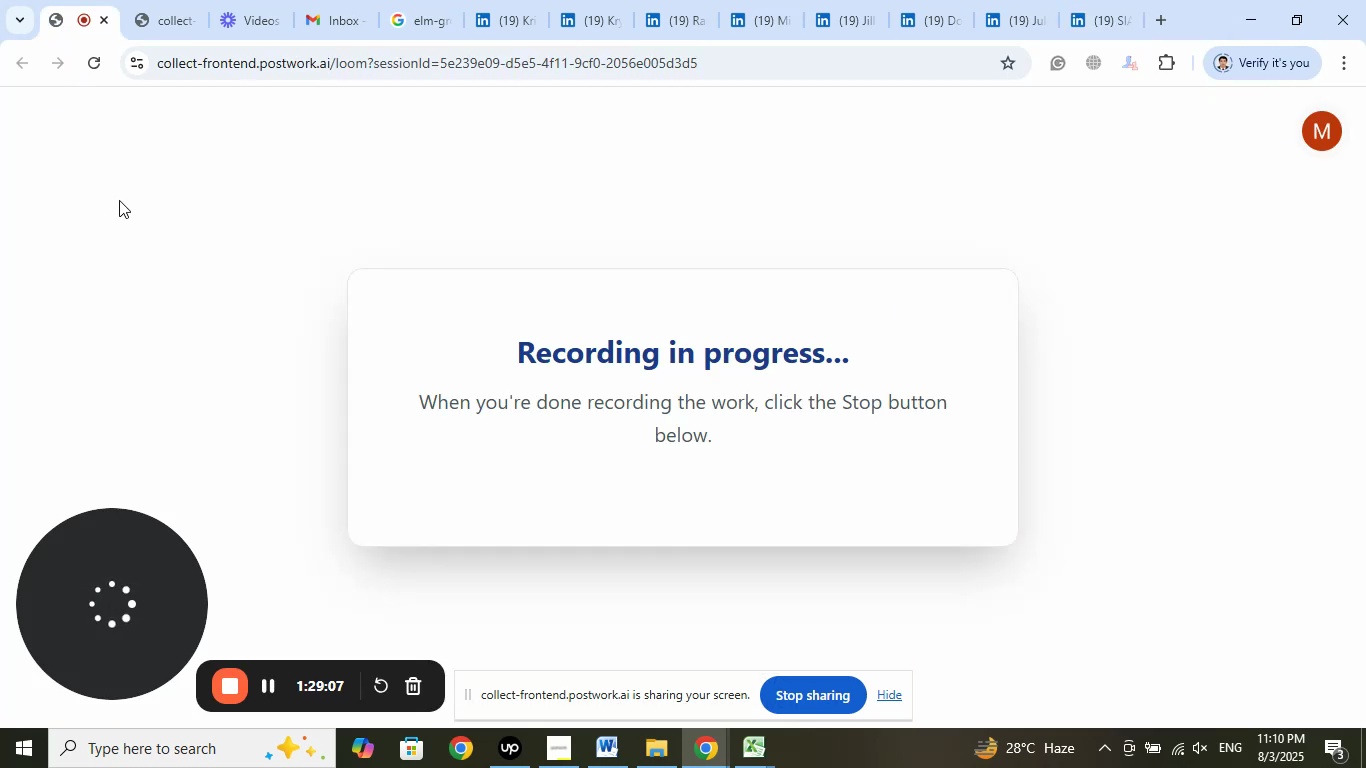 
left_click([168, 20])
 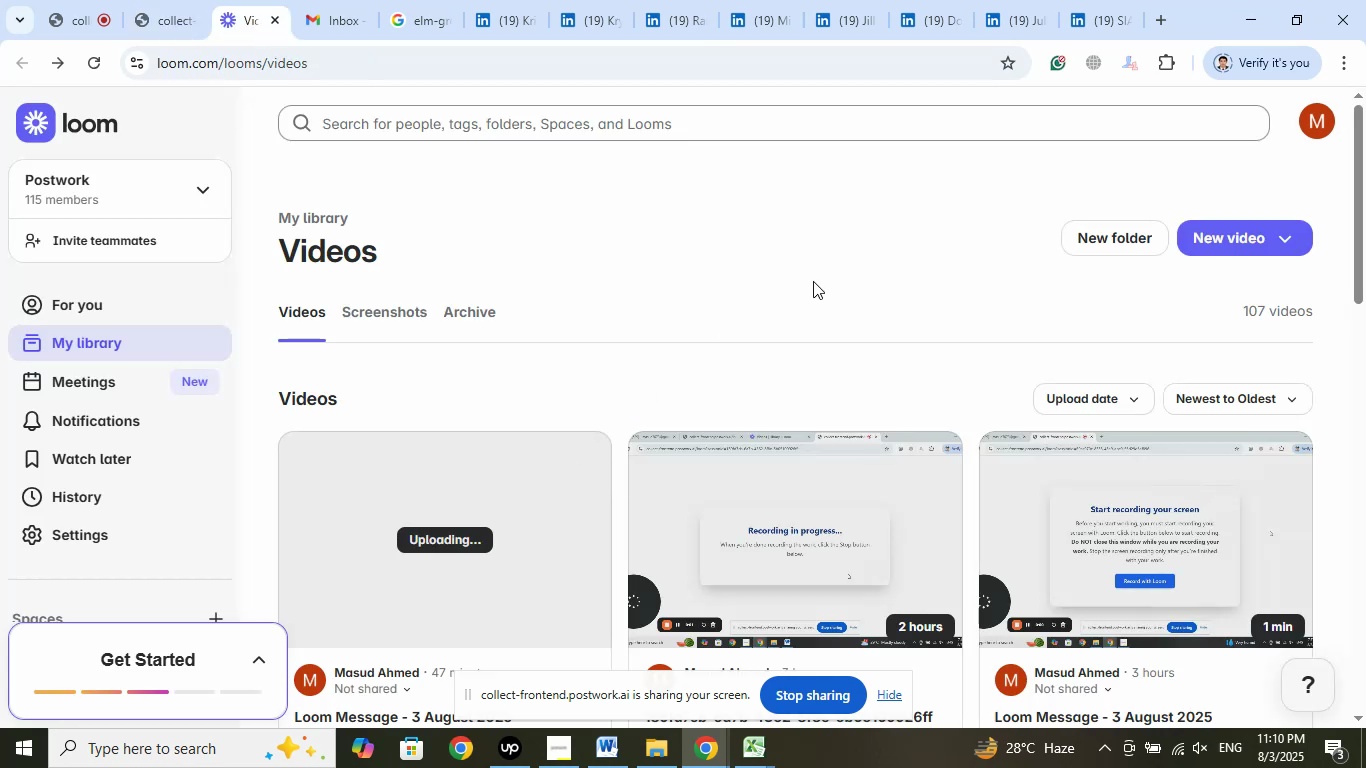 
left_click([332, 18])
 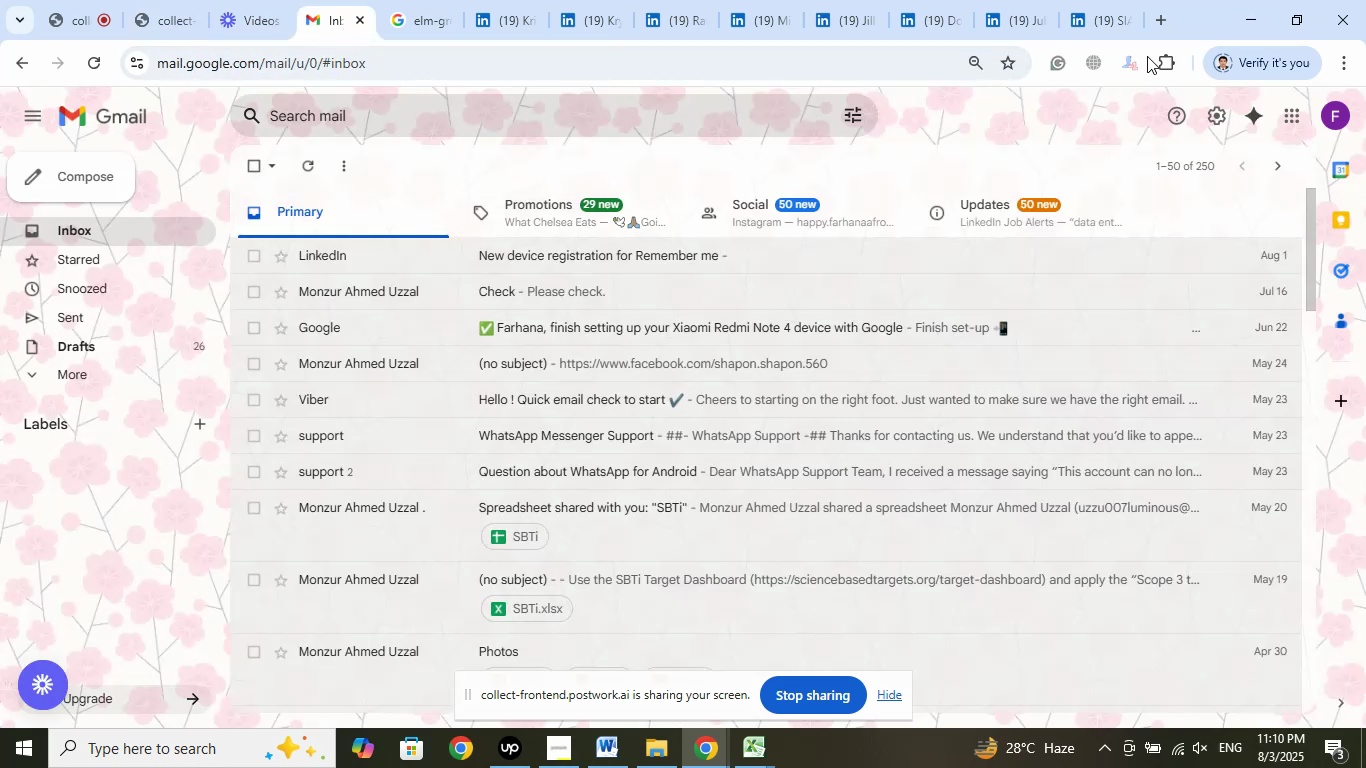 
left_click([1106, 11])
 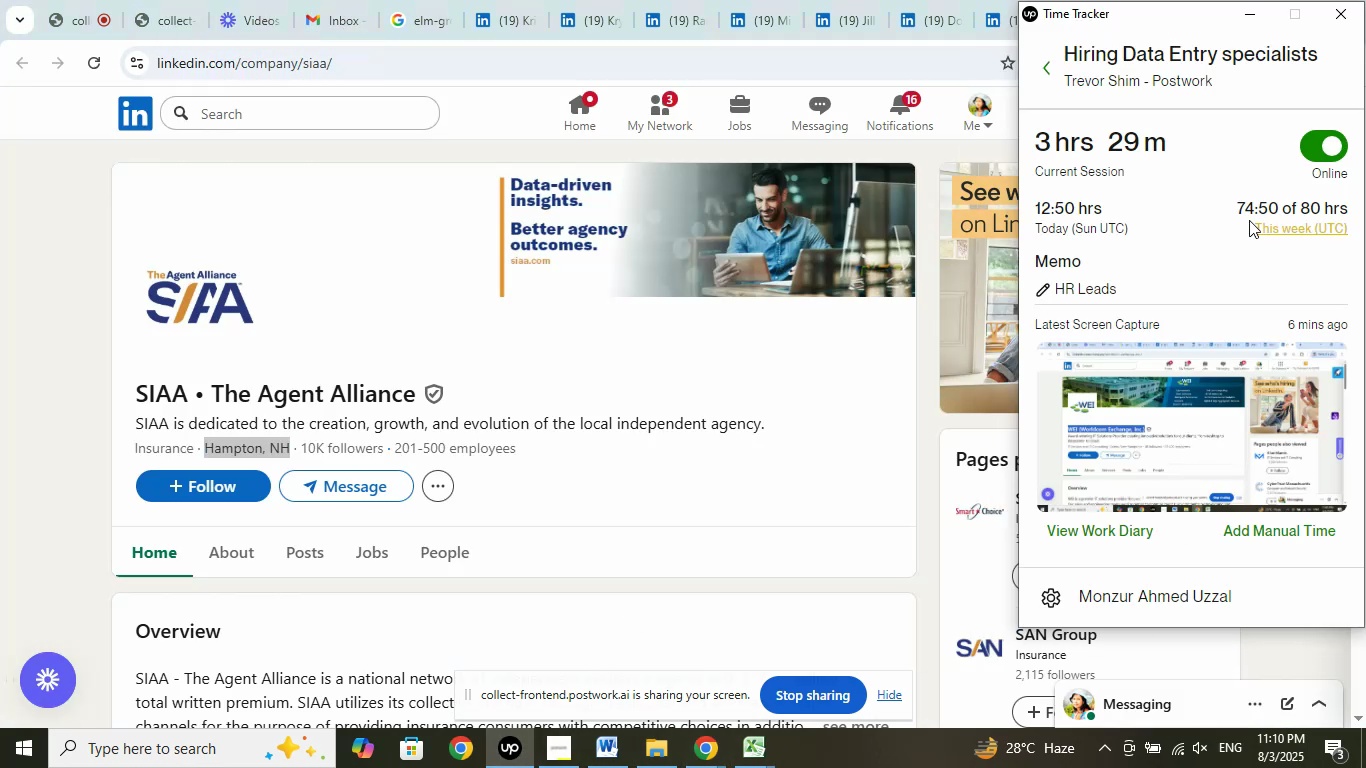 
left_click([1247, 18])
 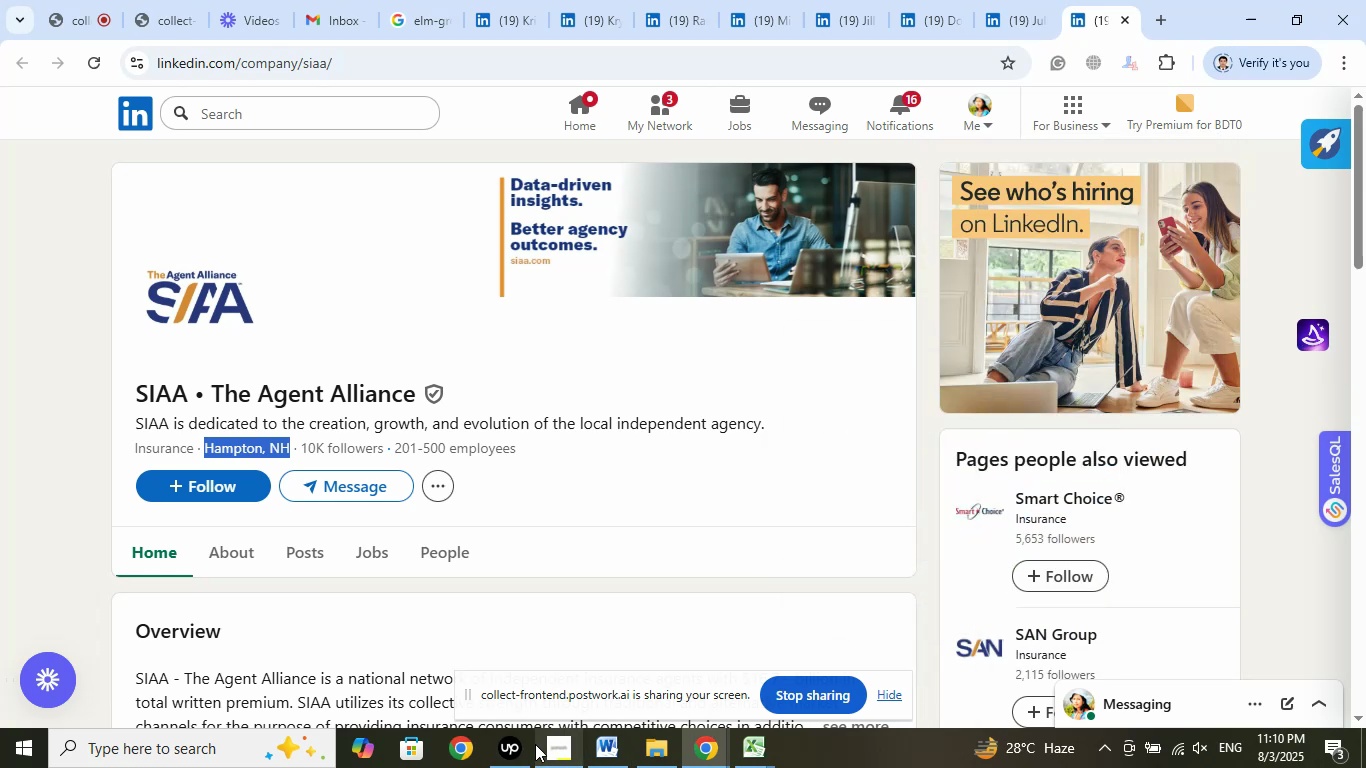 
left_click([552, 745])
 